 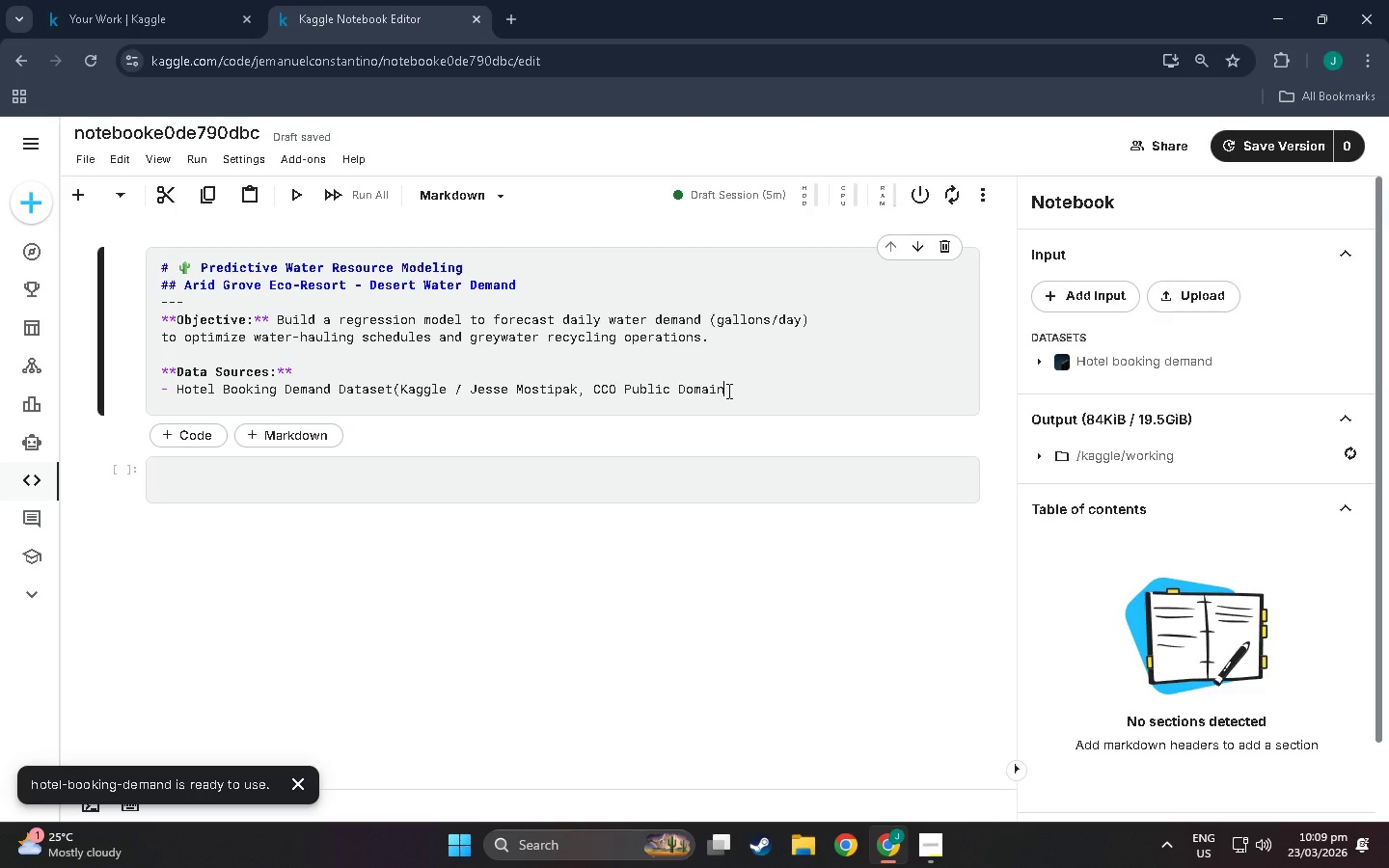 
key(Shift+0)
 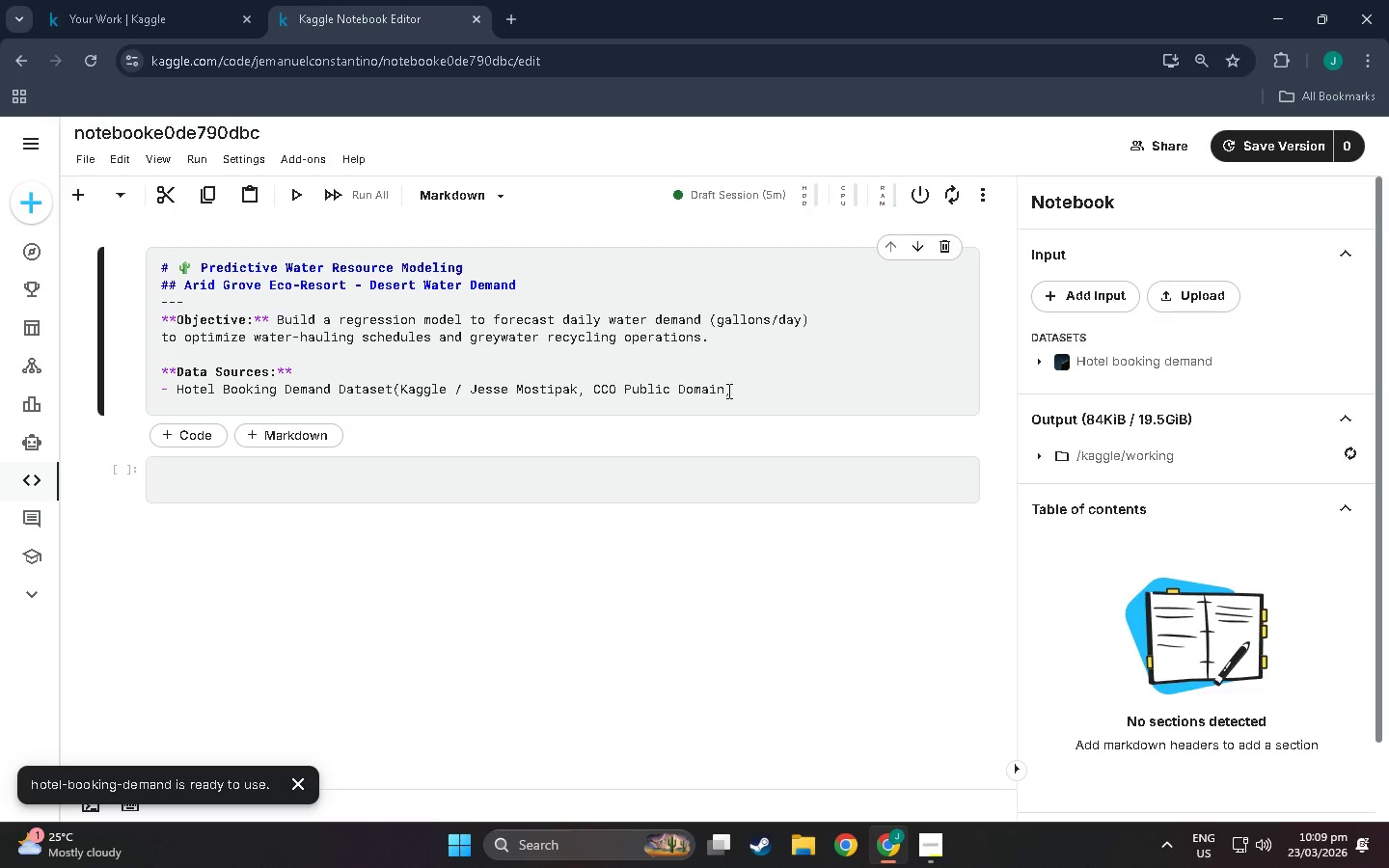 
key(Enter)
 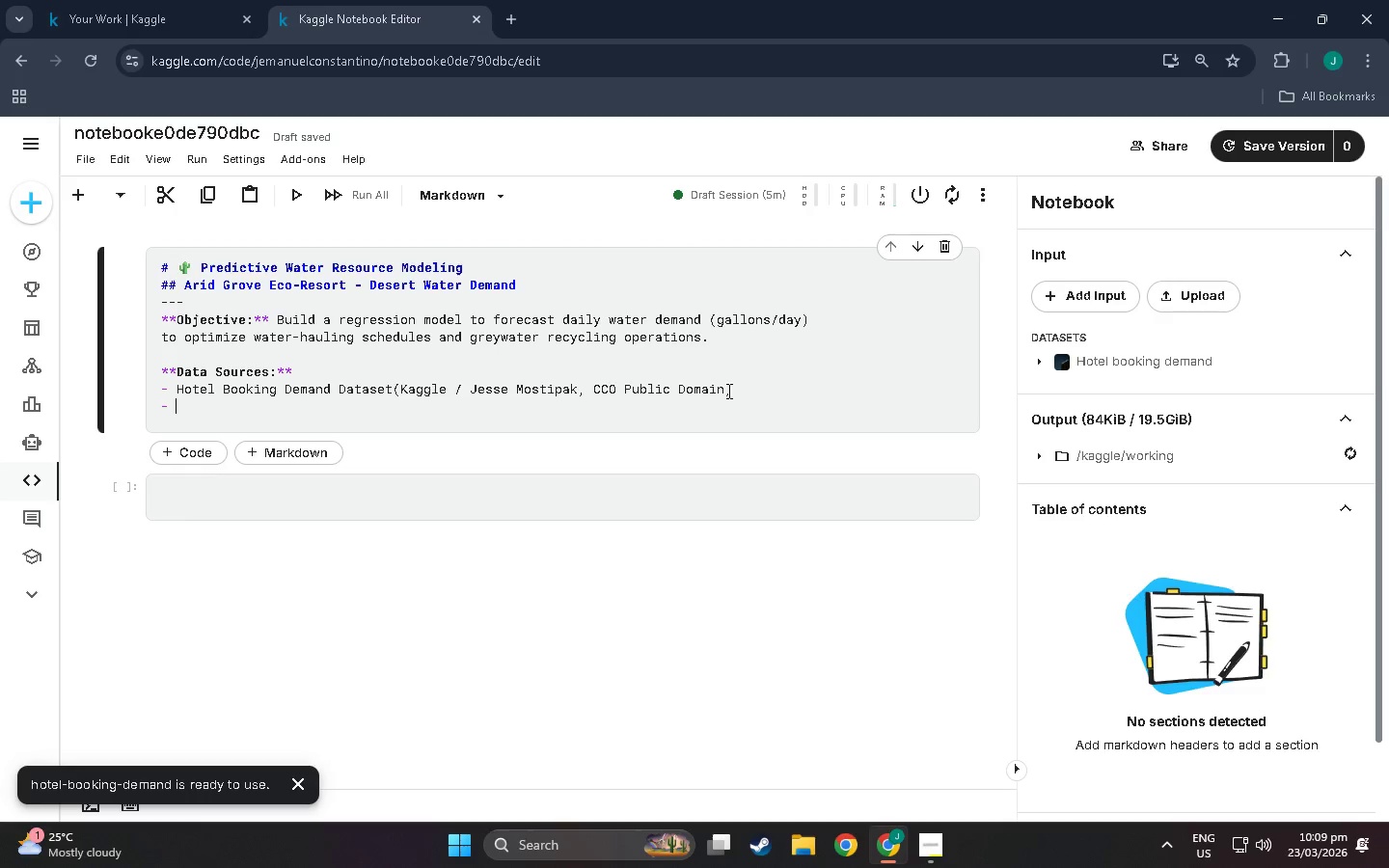 
wait(22.34)
 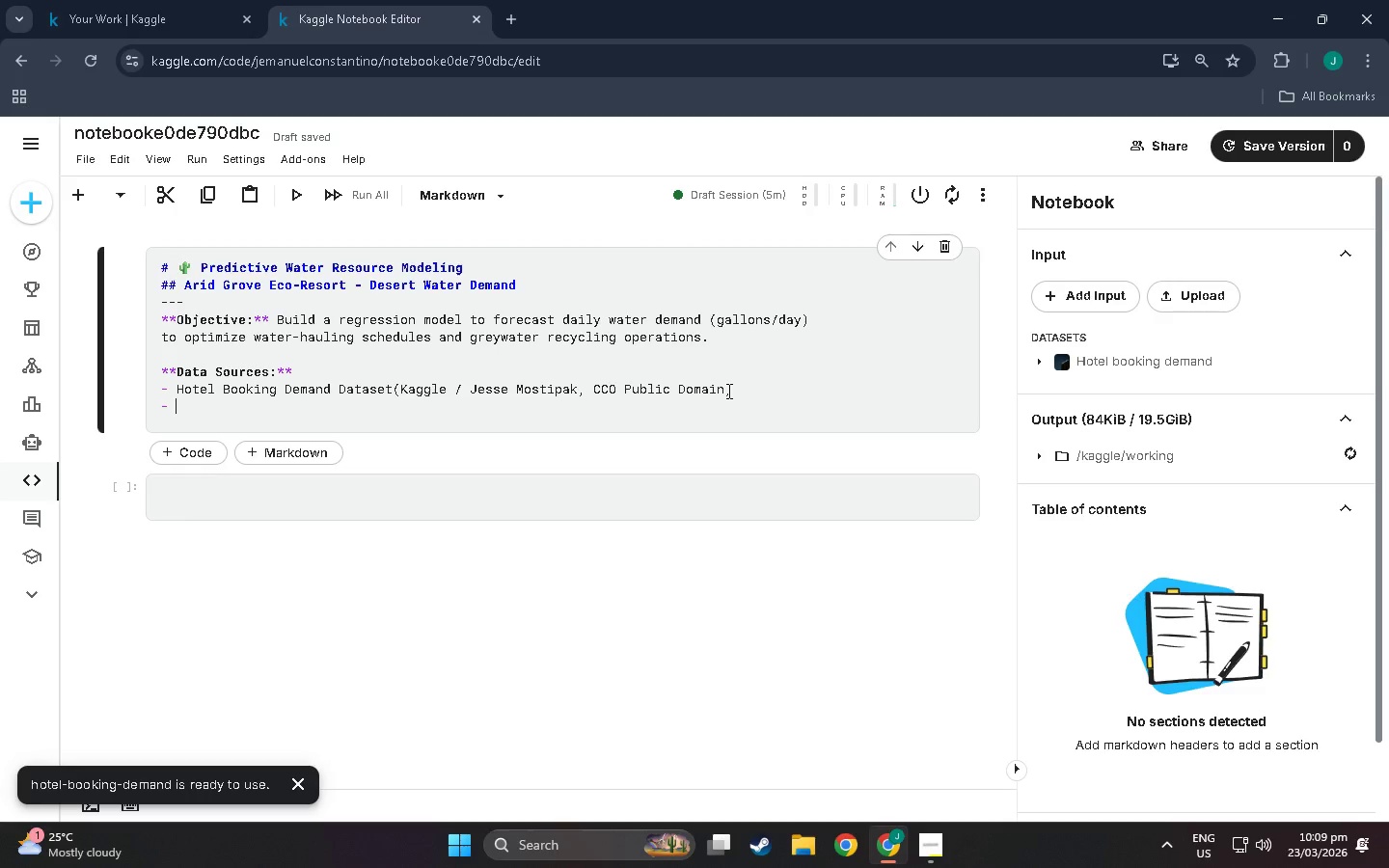 
type(Open Mat)
 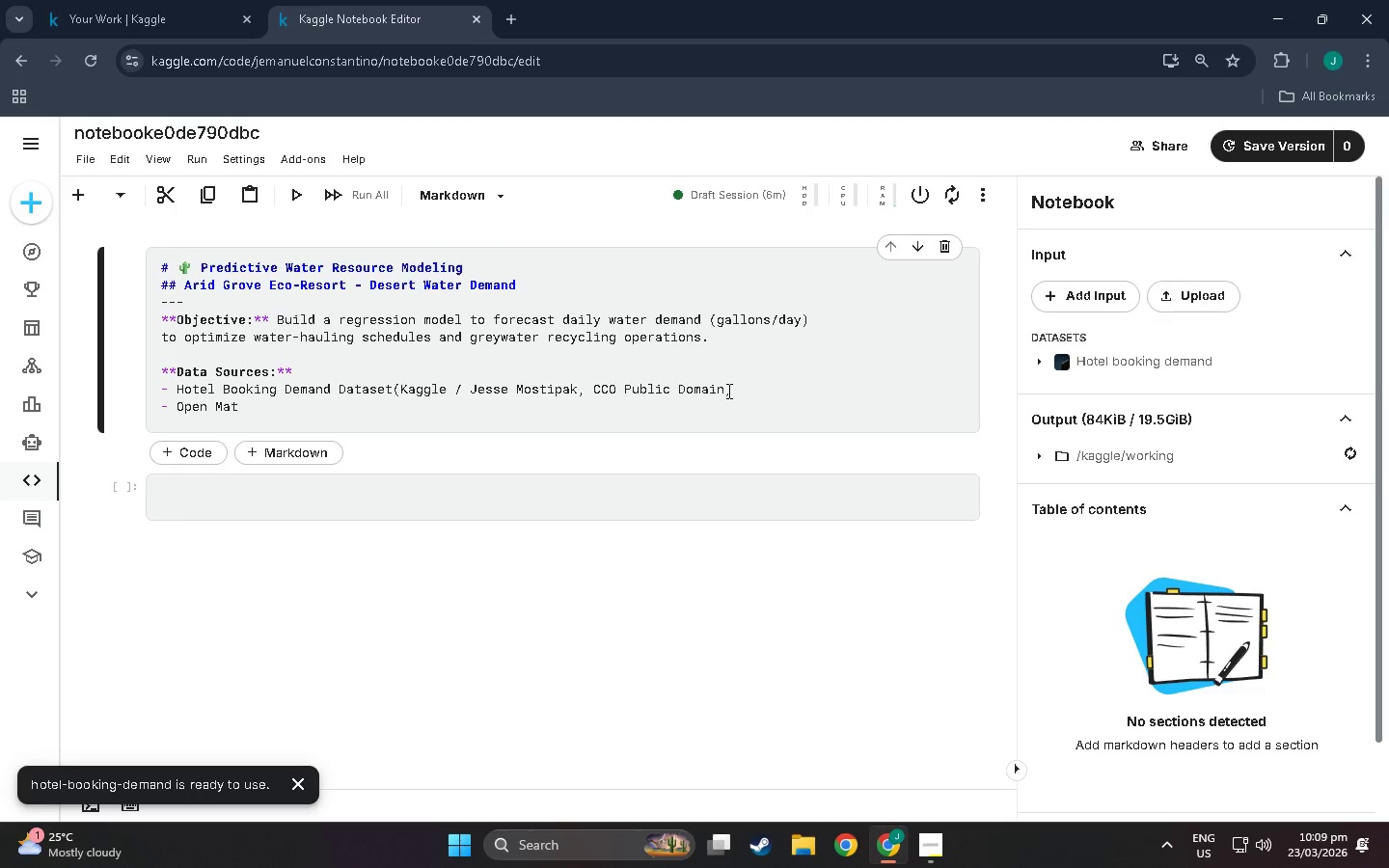 
key(Backspace)
key(Backspace)
key(Backspace)
key(Backspace)
type(-Ma)
key(Backspace)
type(eteo)
 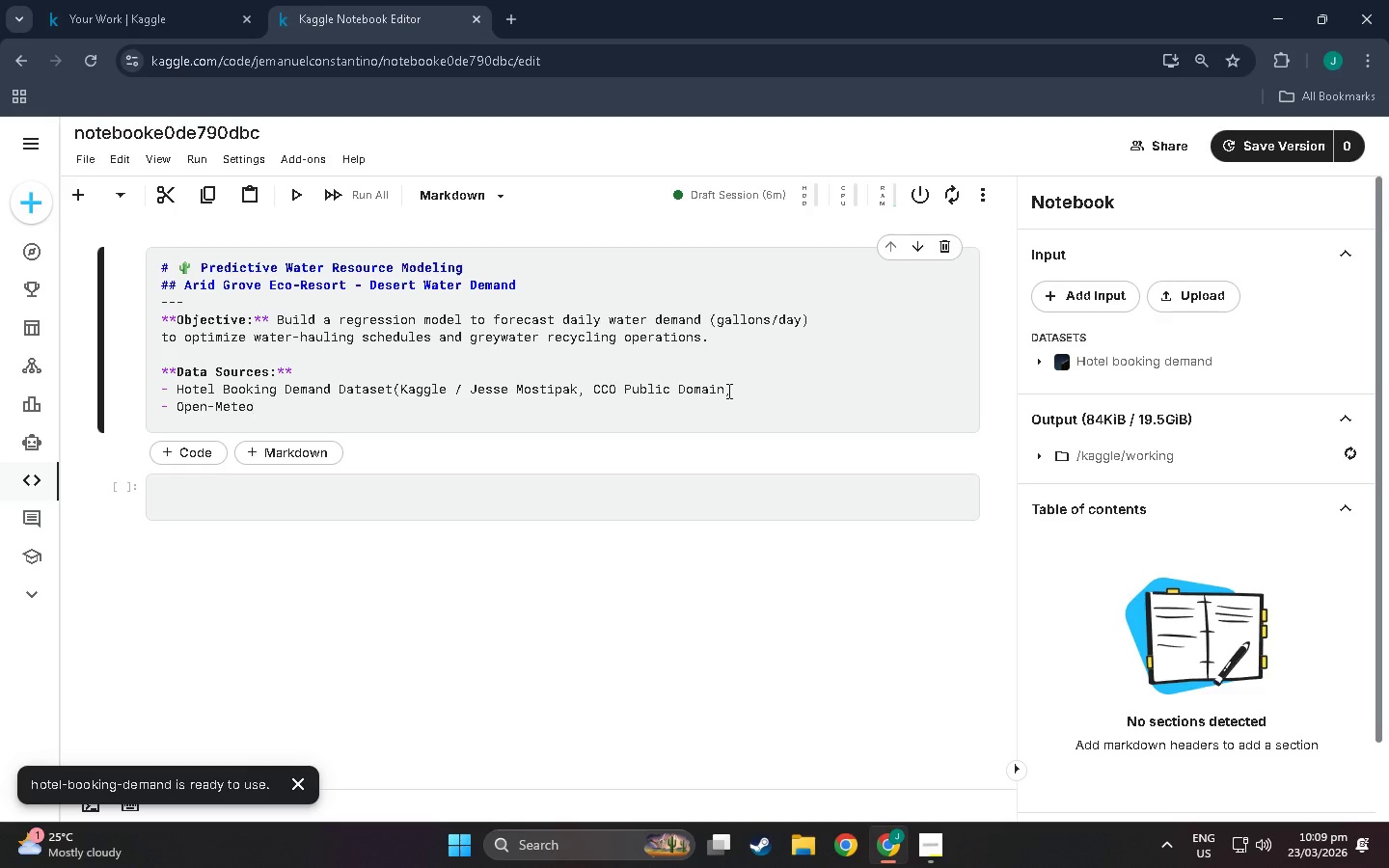 
wait(33.53)
 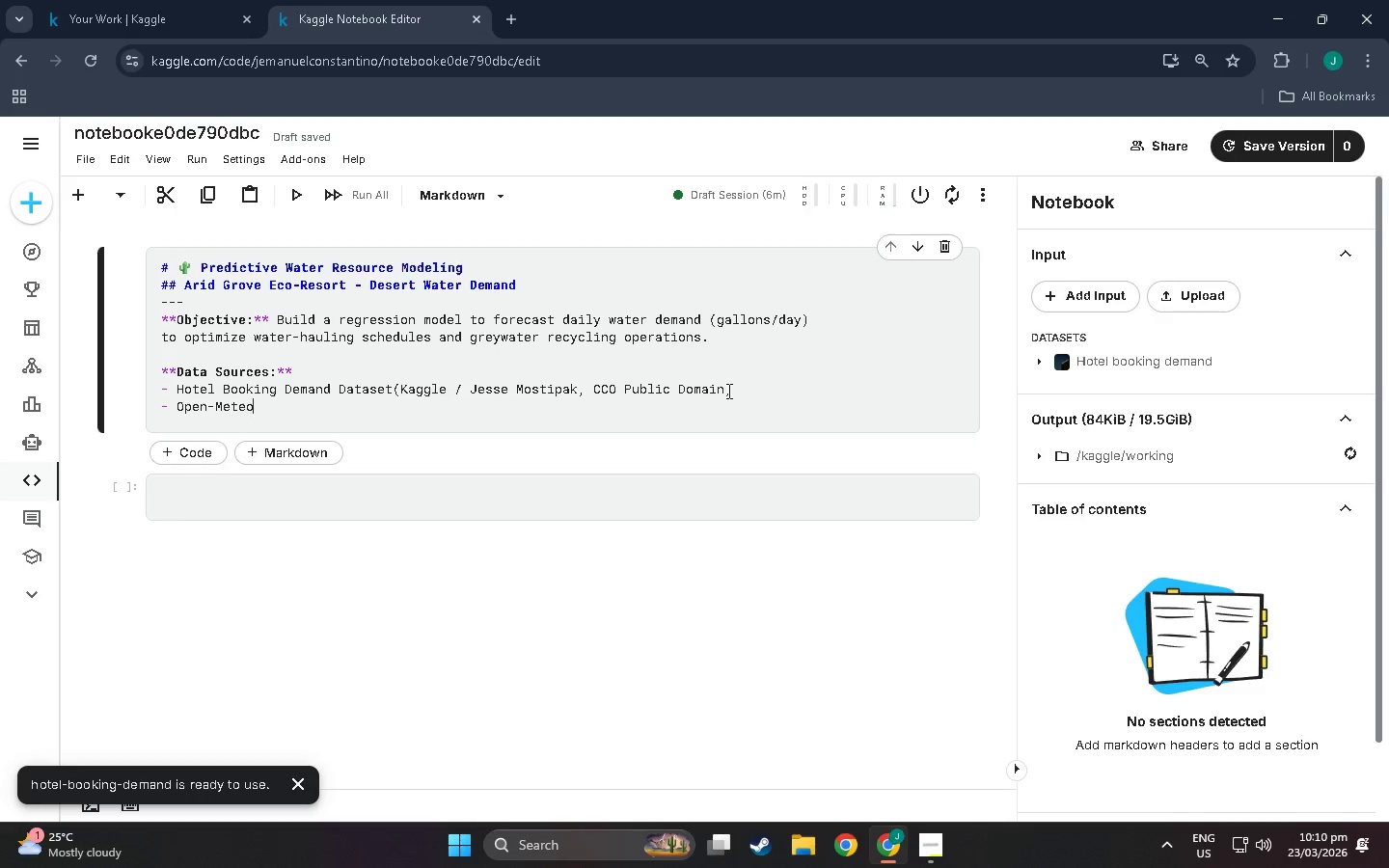 
type( Weather)
 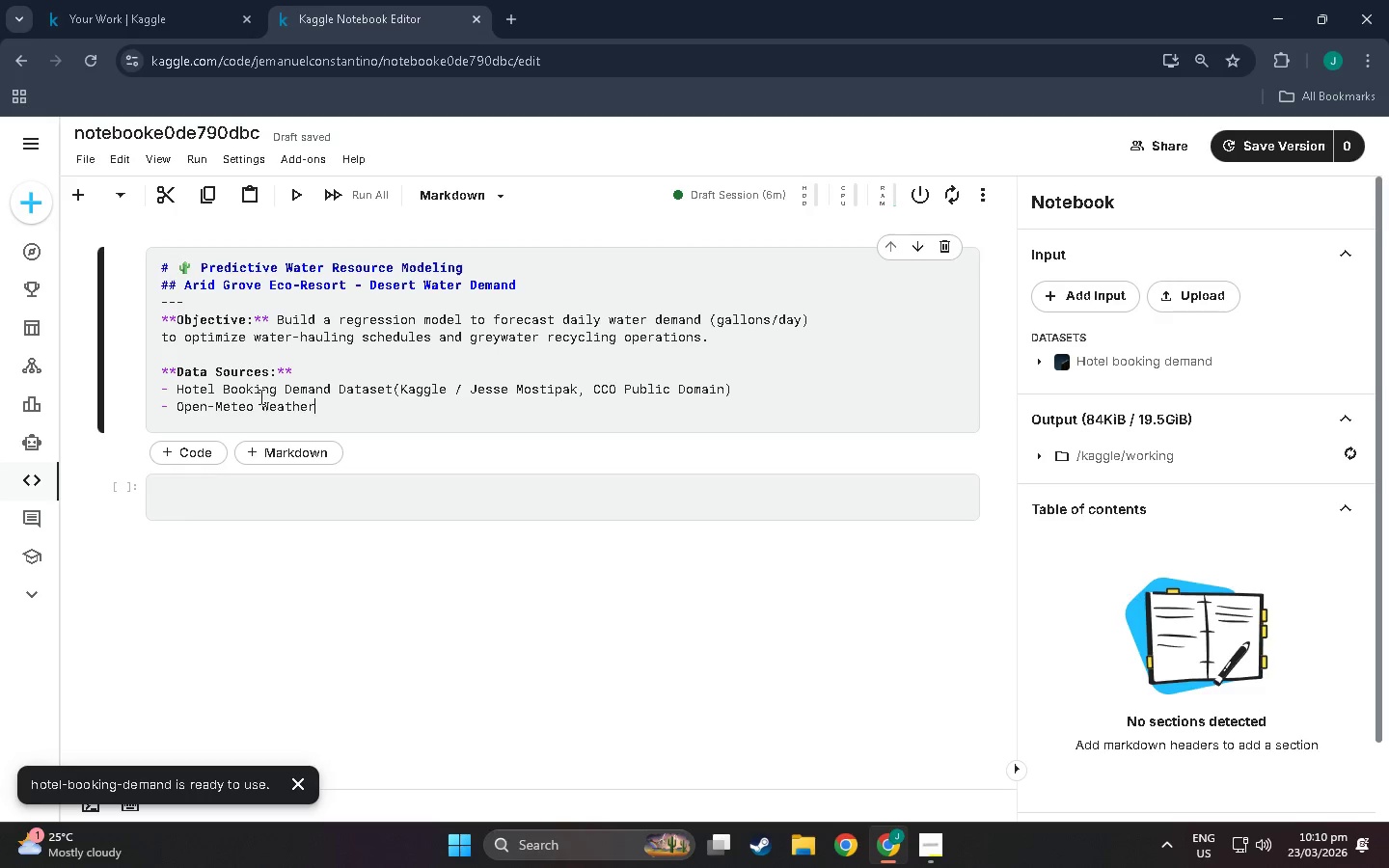 
left_click_drag(start_coordinate=[252, 407], to_coordinate=[177, 406])
 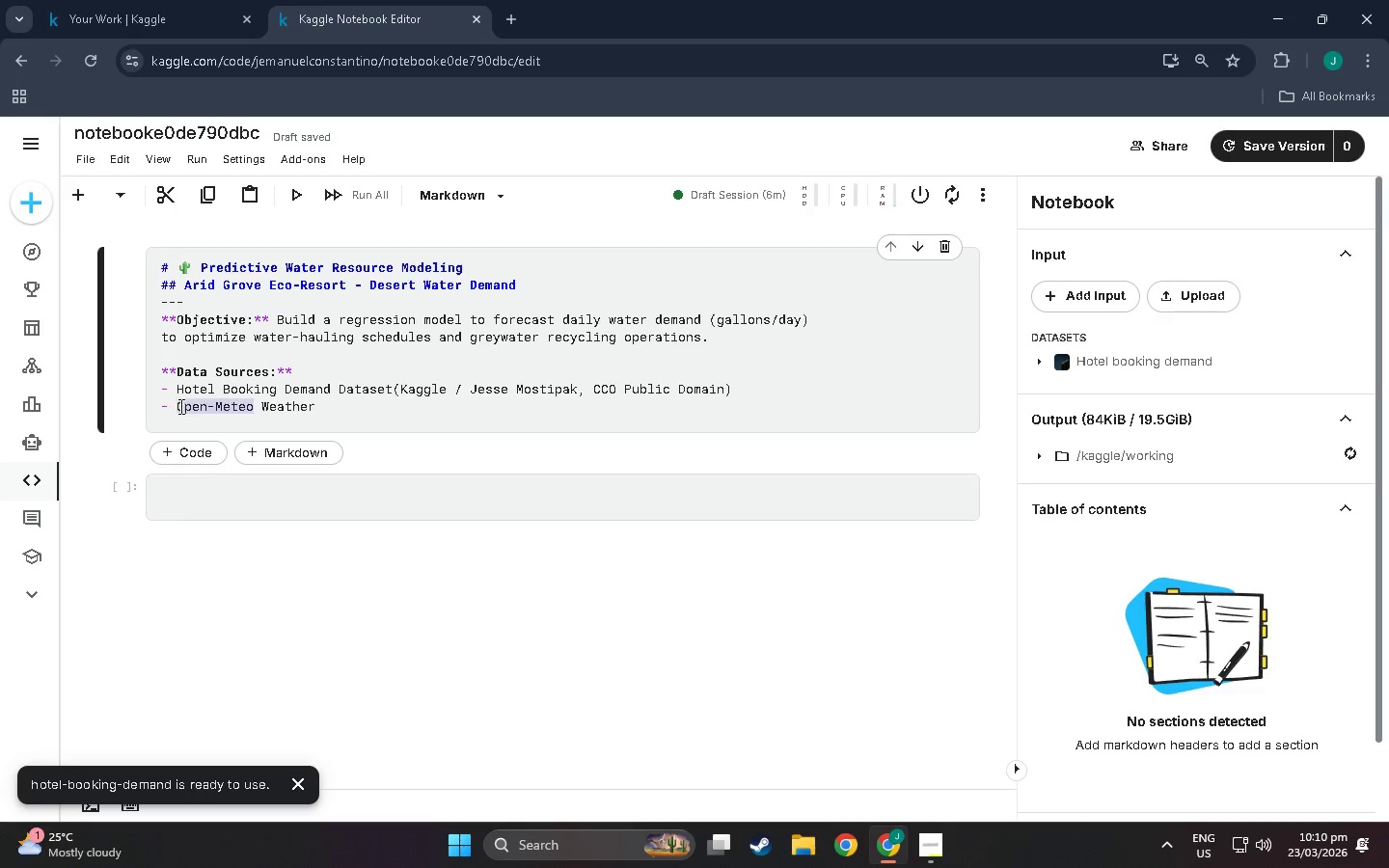 
key(Control+X)
 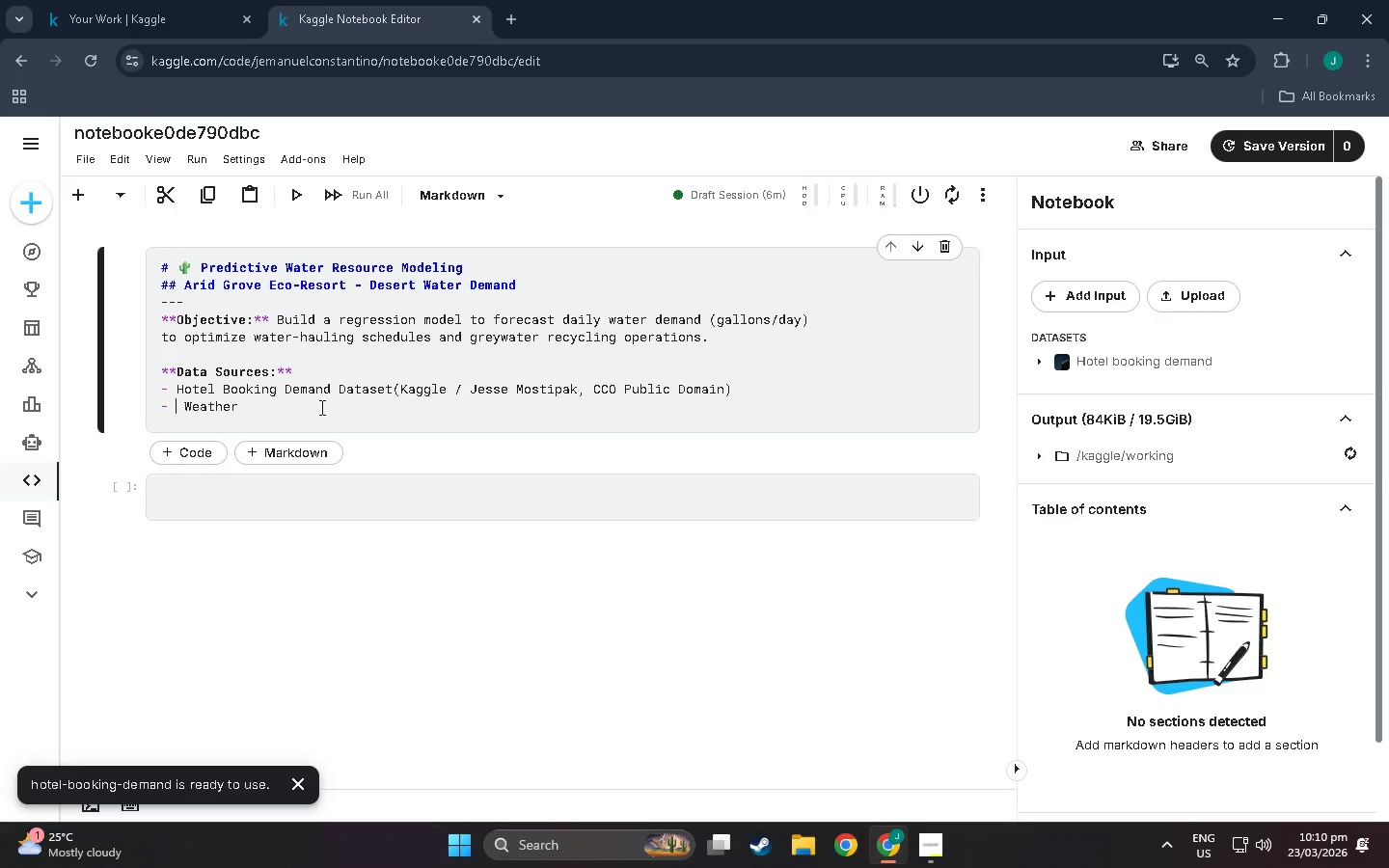 
left_click([303, 409])
 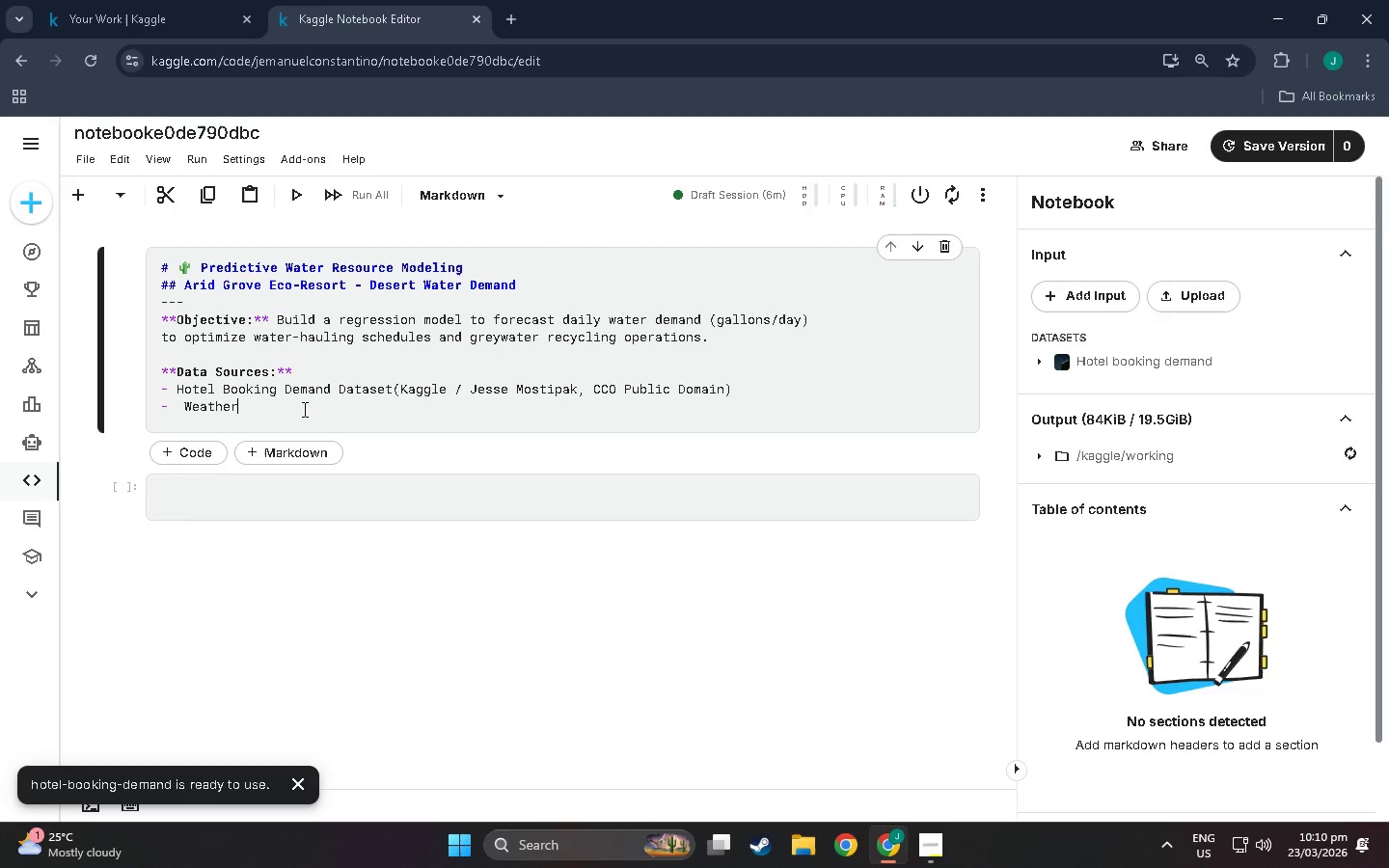 
key(Space)
 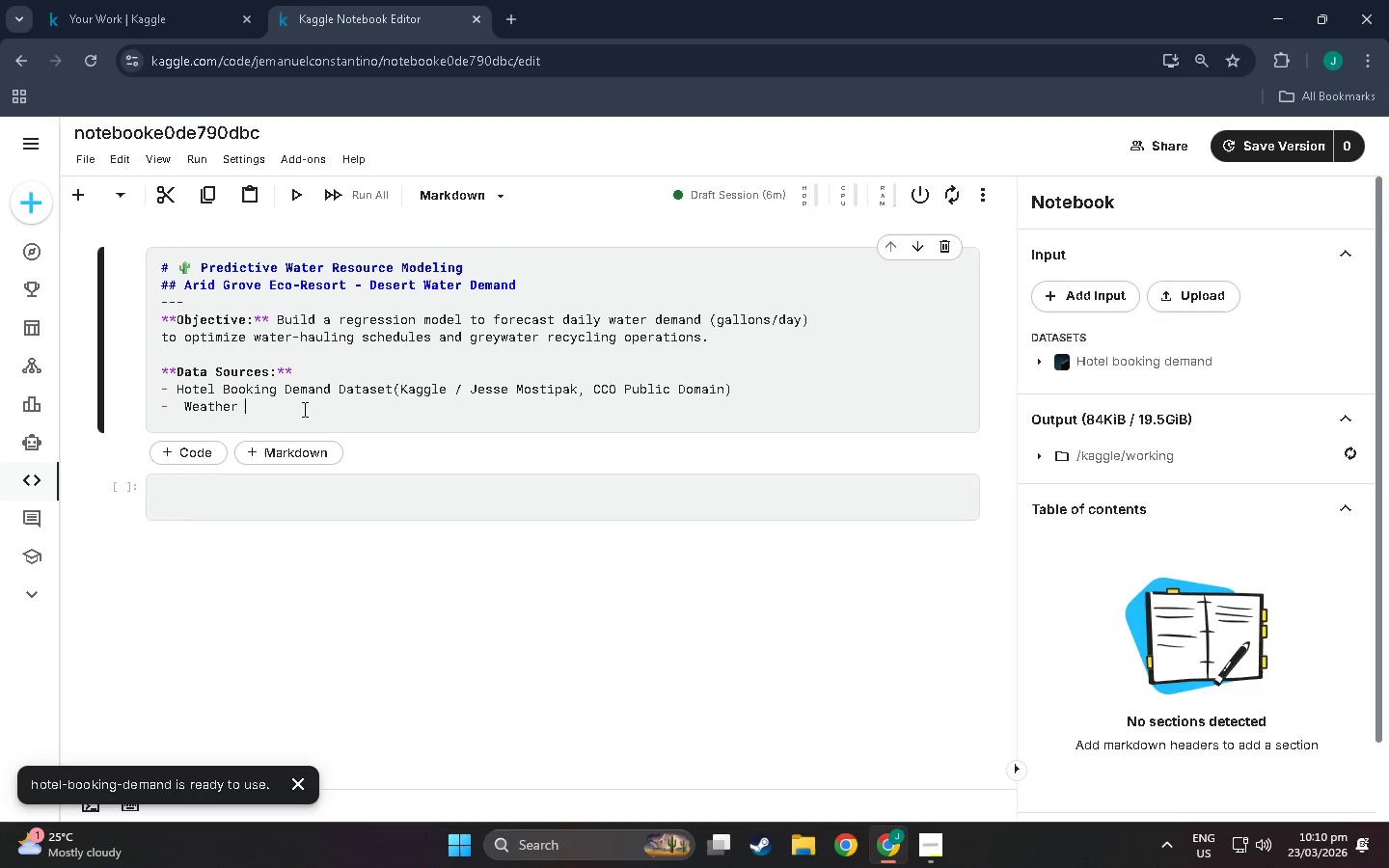 
key(Control+V)
 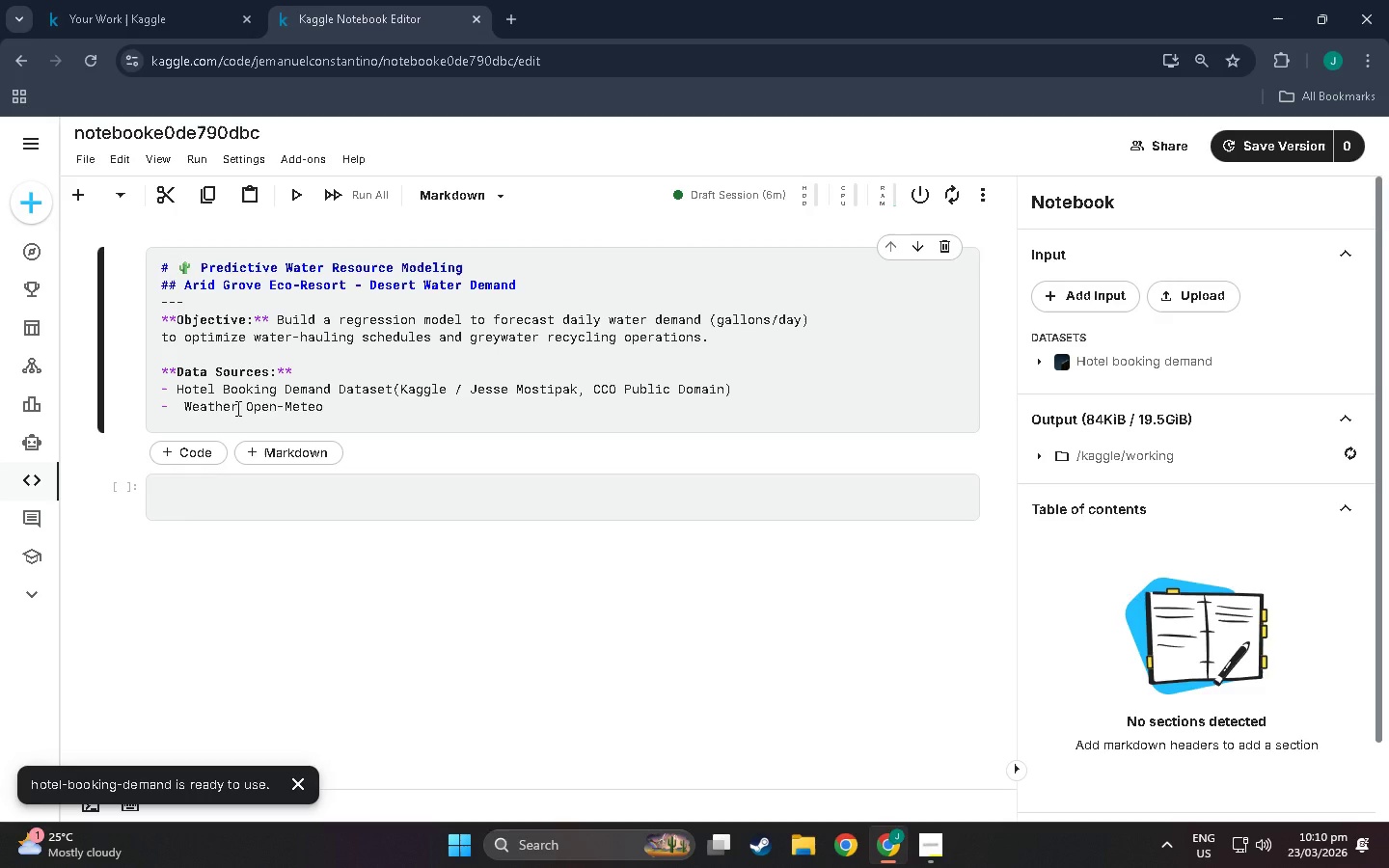 
left_click([236, 408])
 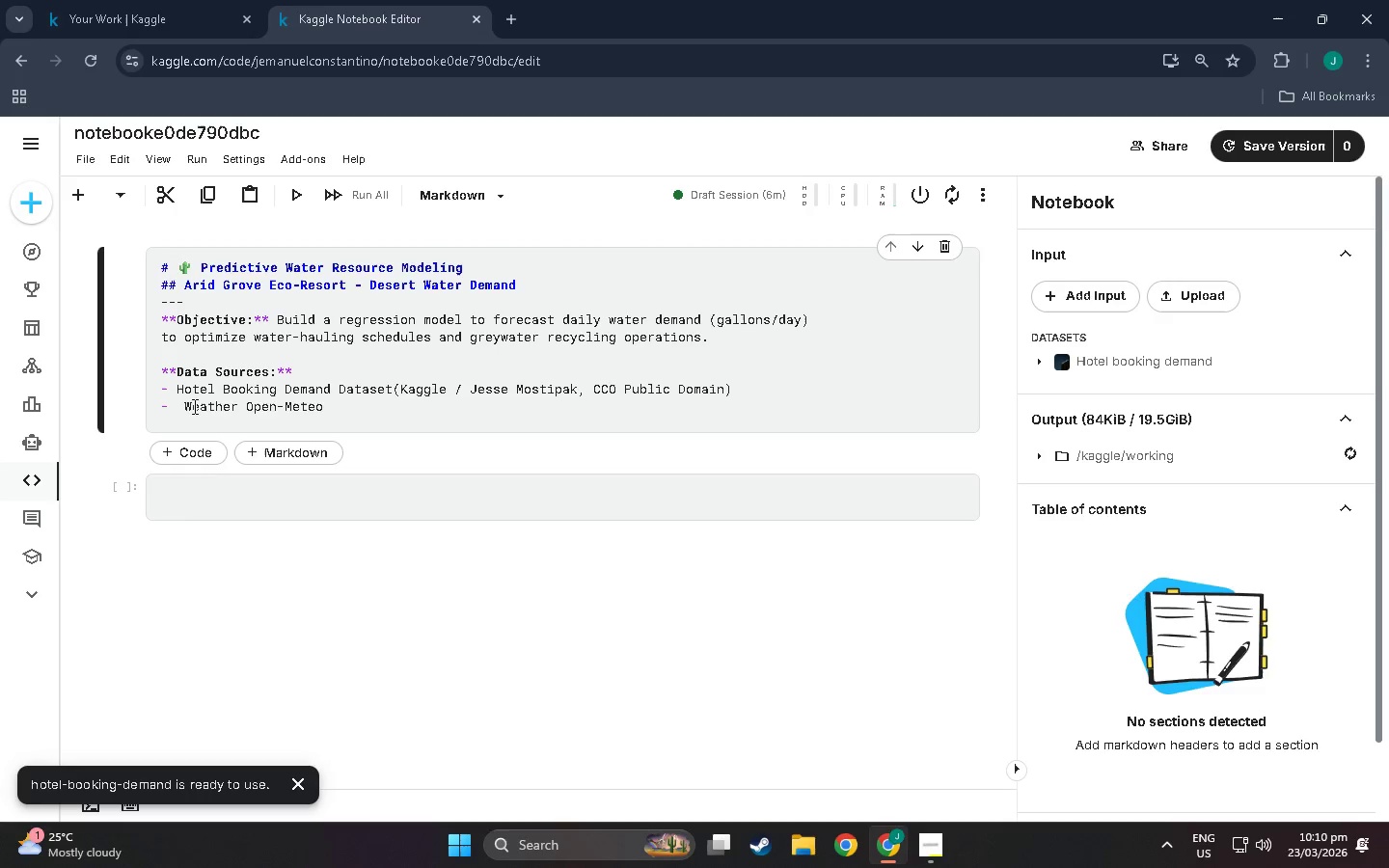 
left_click([190, 406])
 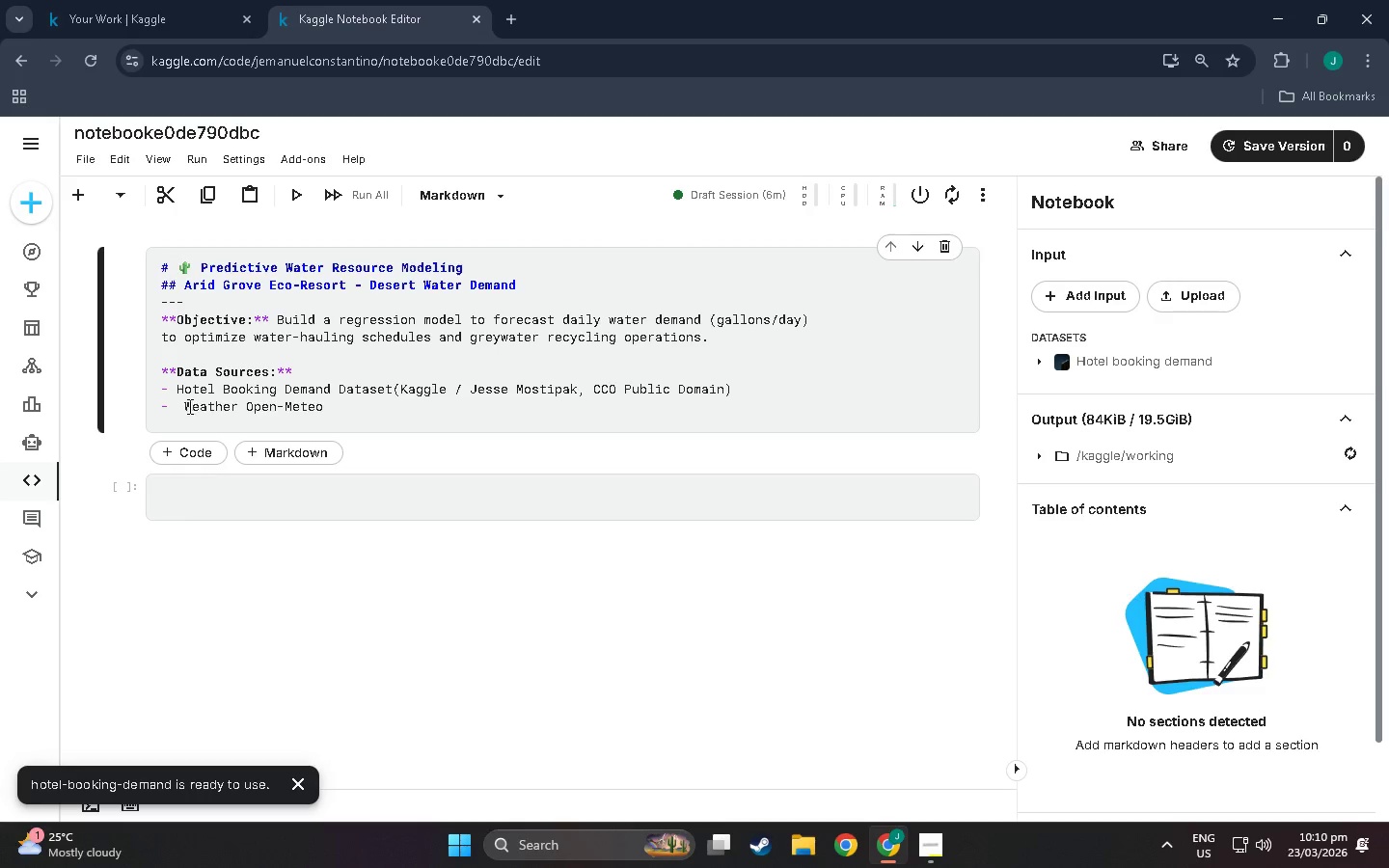 
left_click([187, 406])
 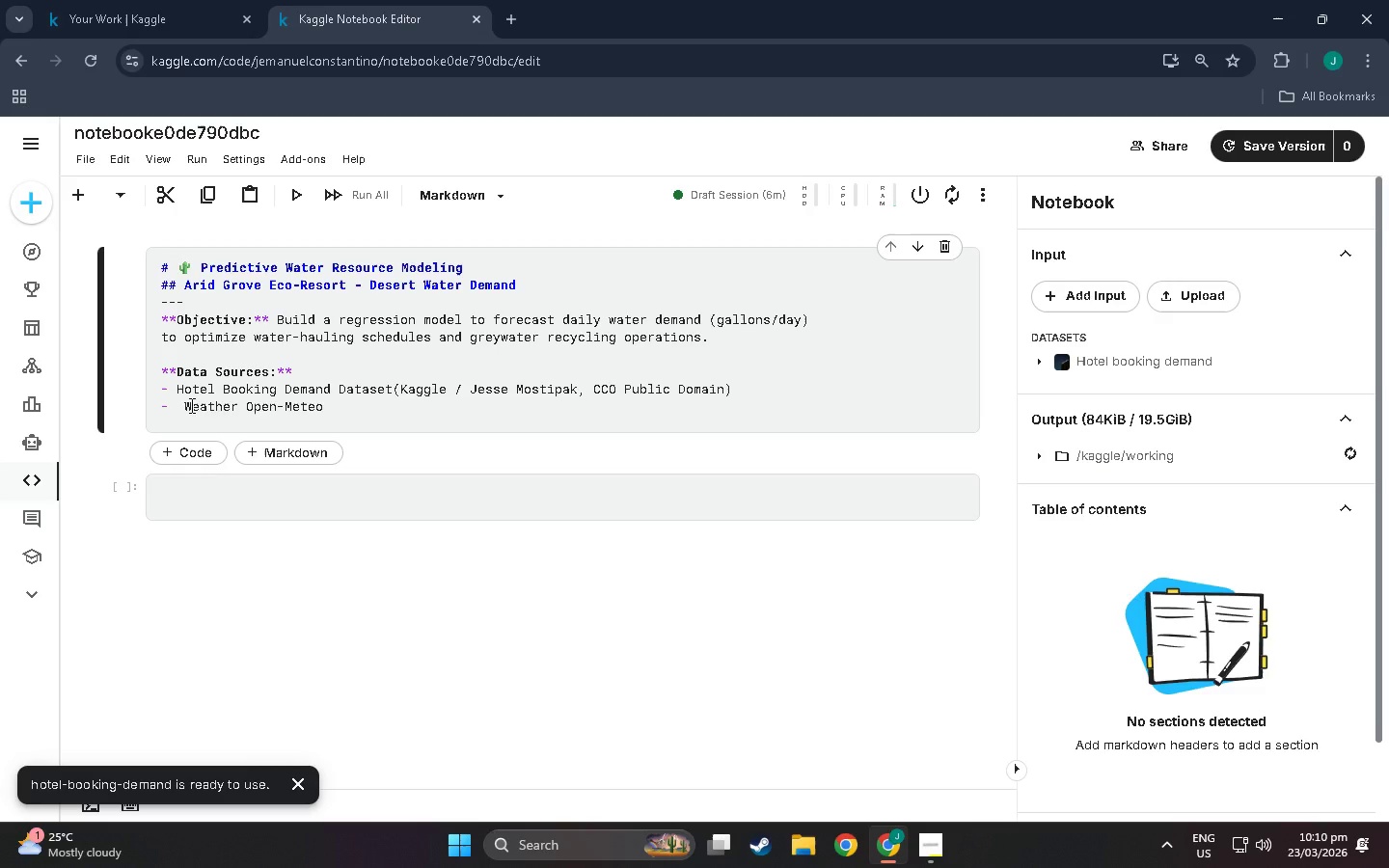 
key(Backspace)
 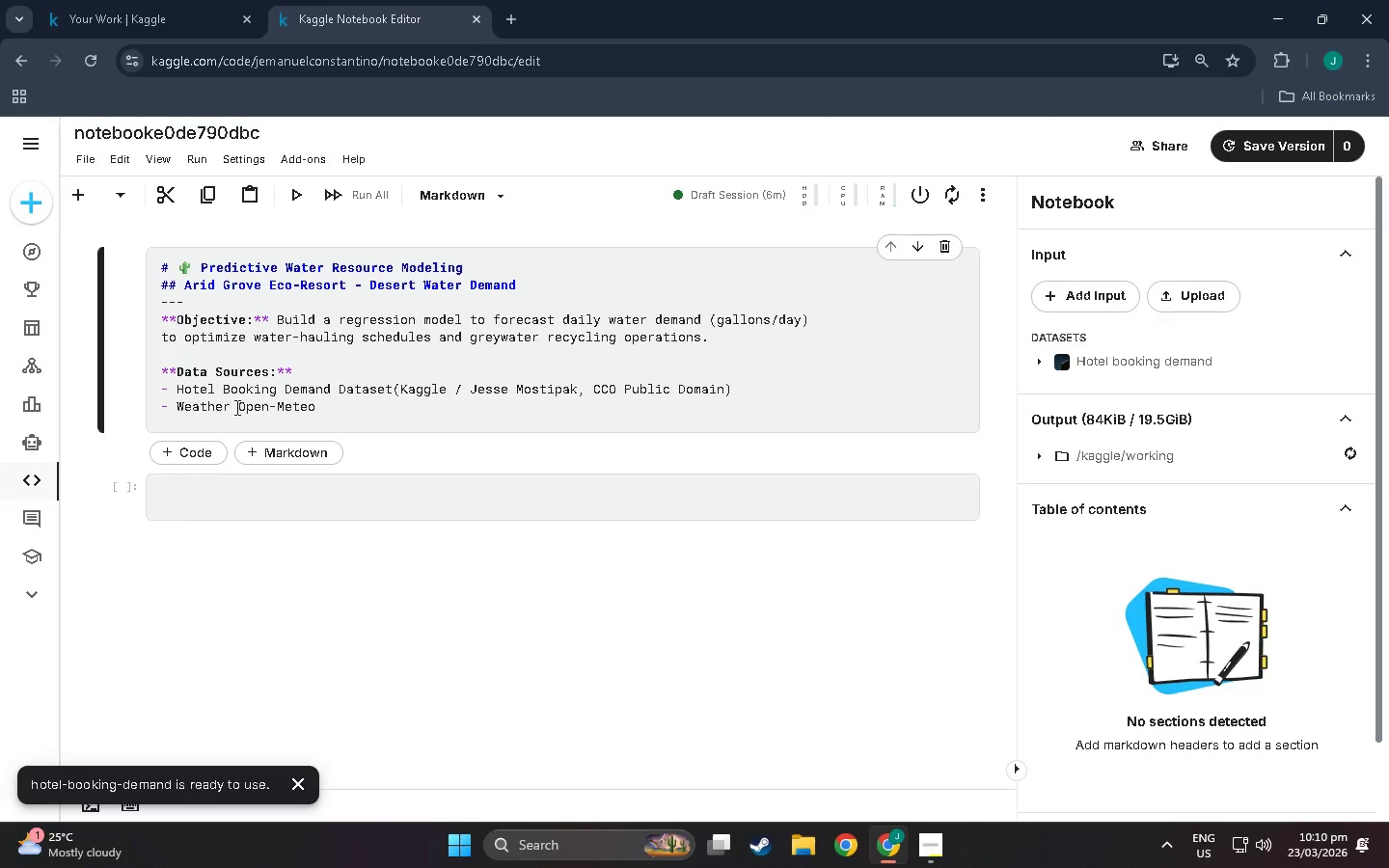 
left_click([235, 407])
 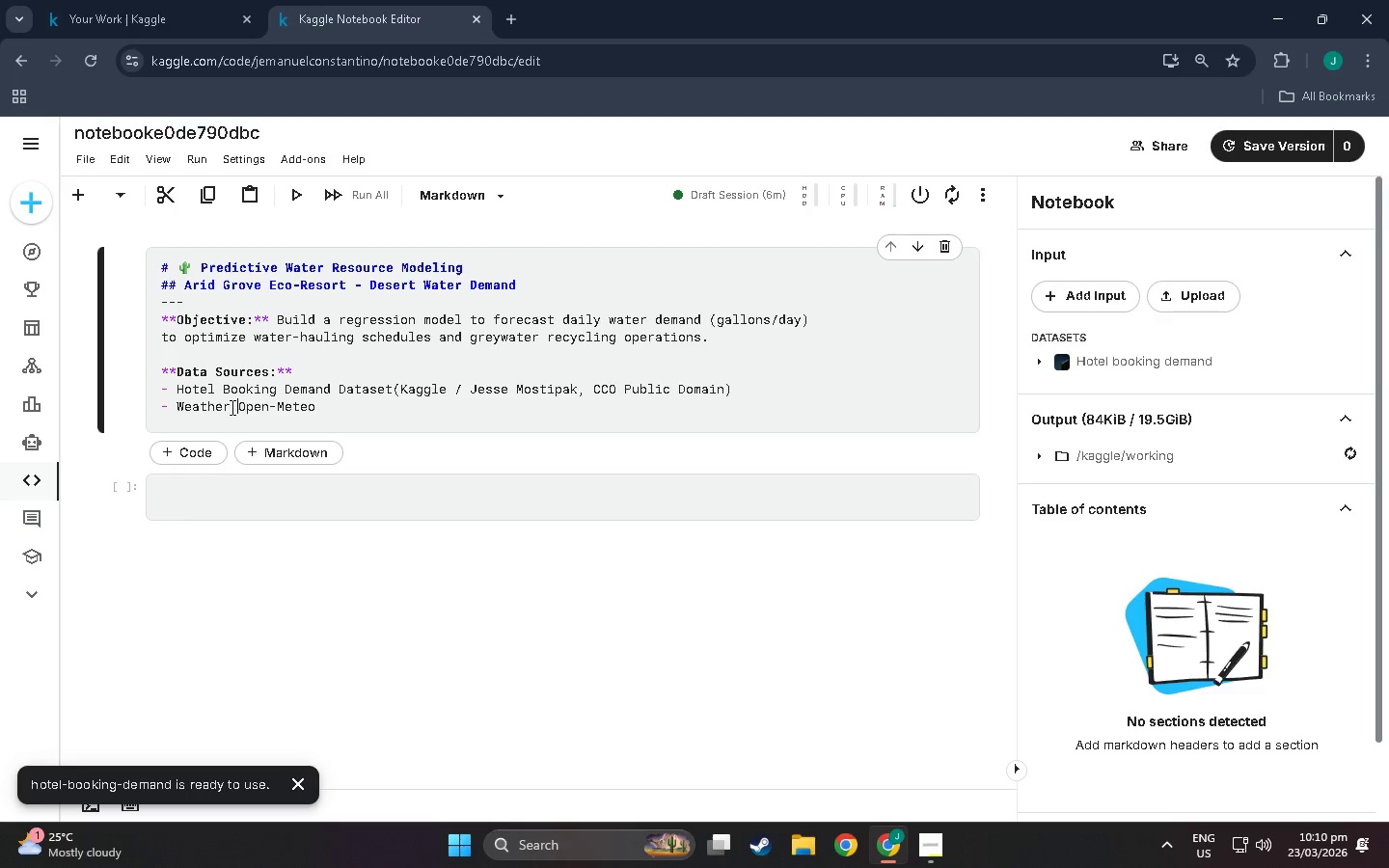 
left_click([231, 407])
 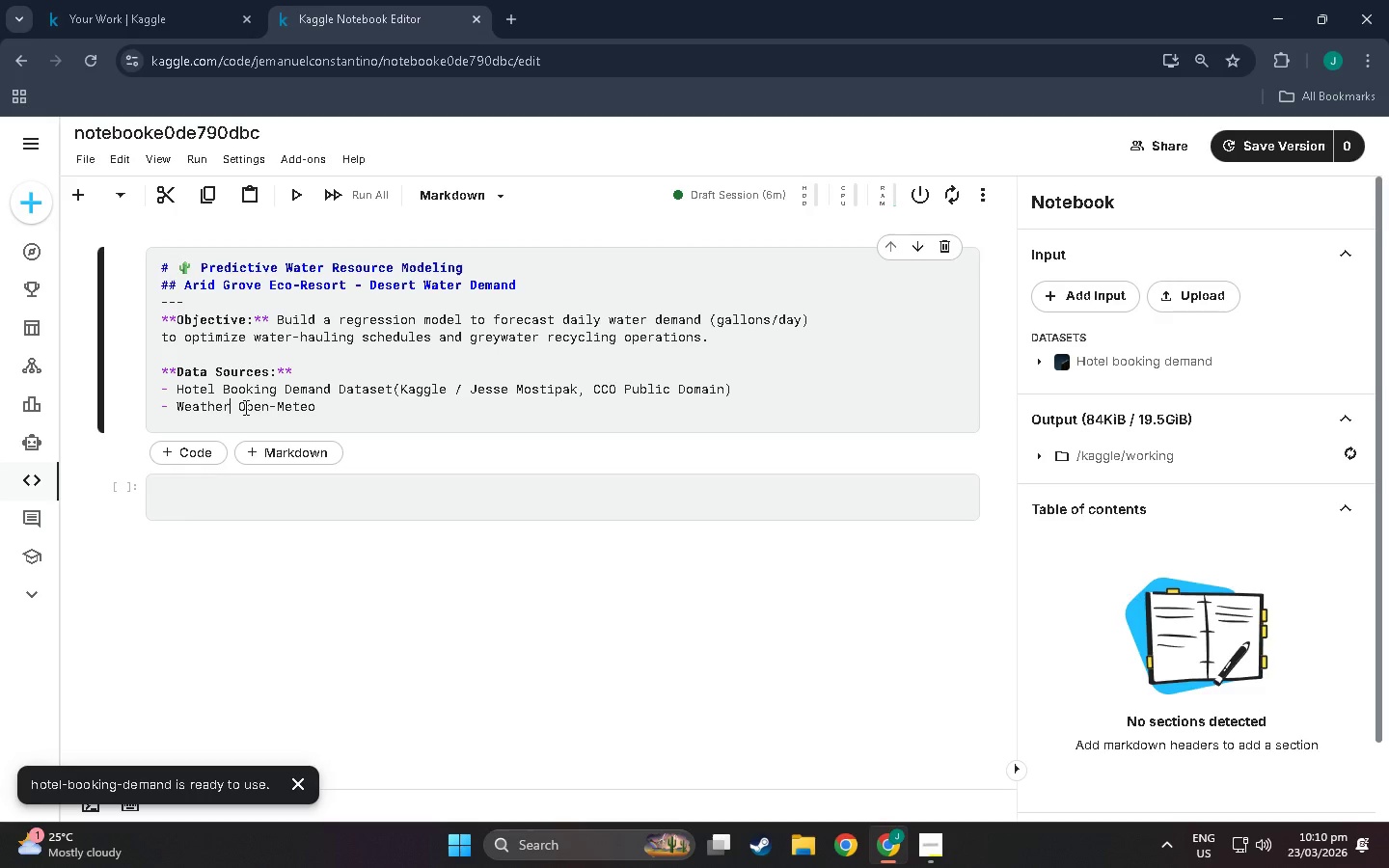 
key(Space)
 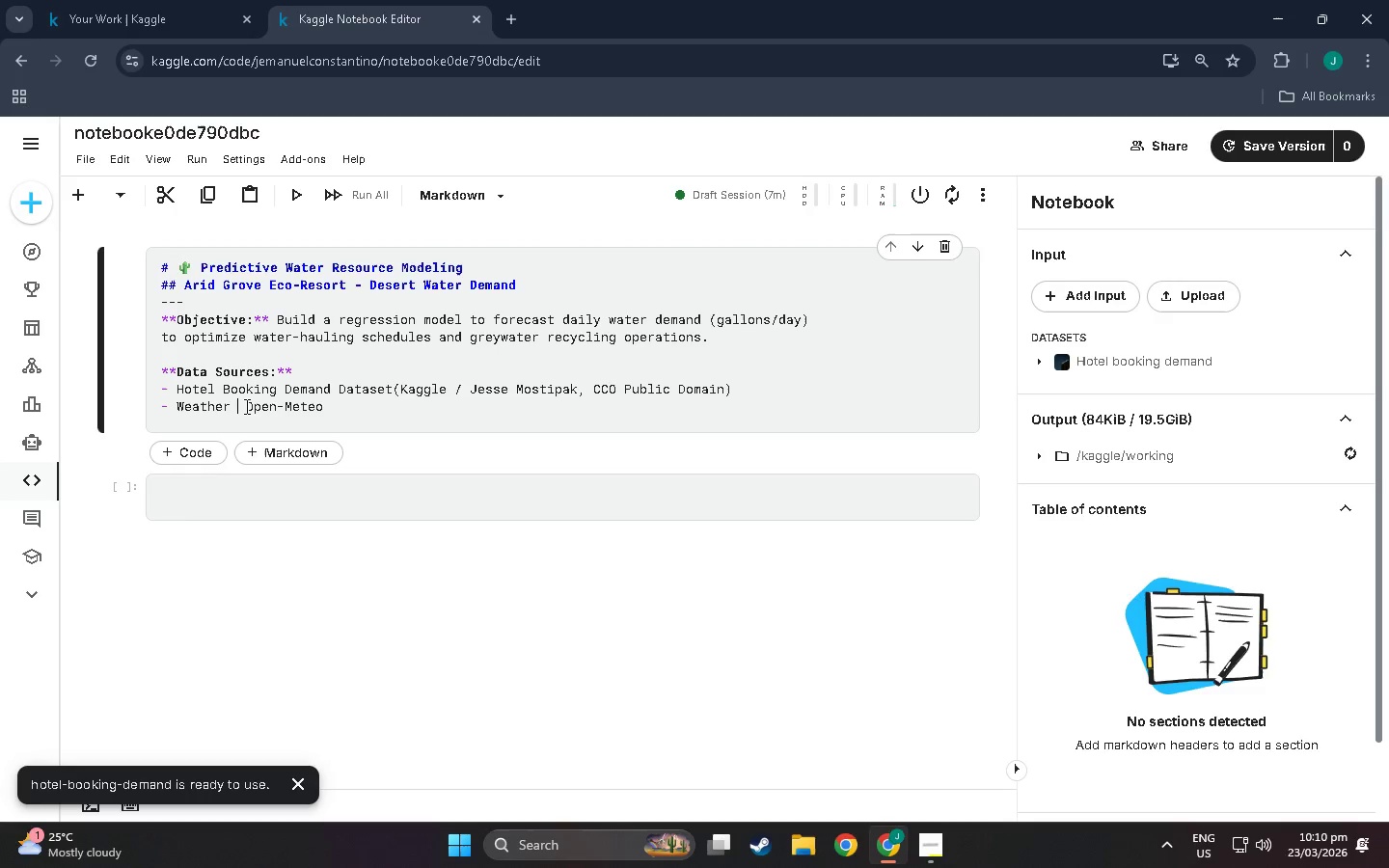 
wait(19.95)
 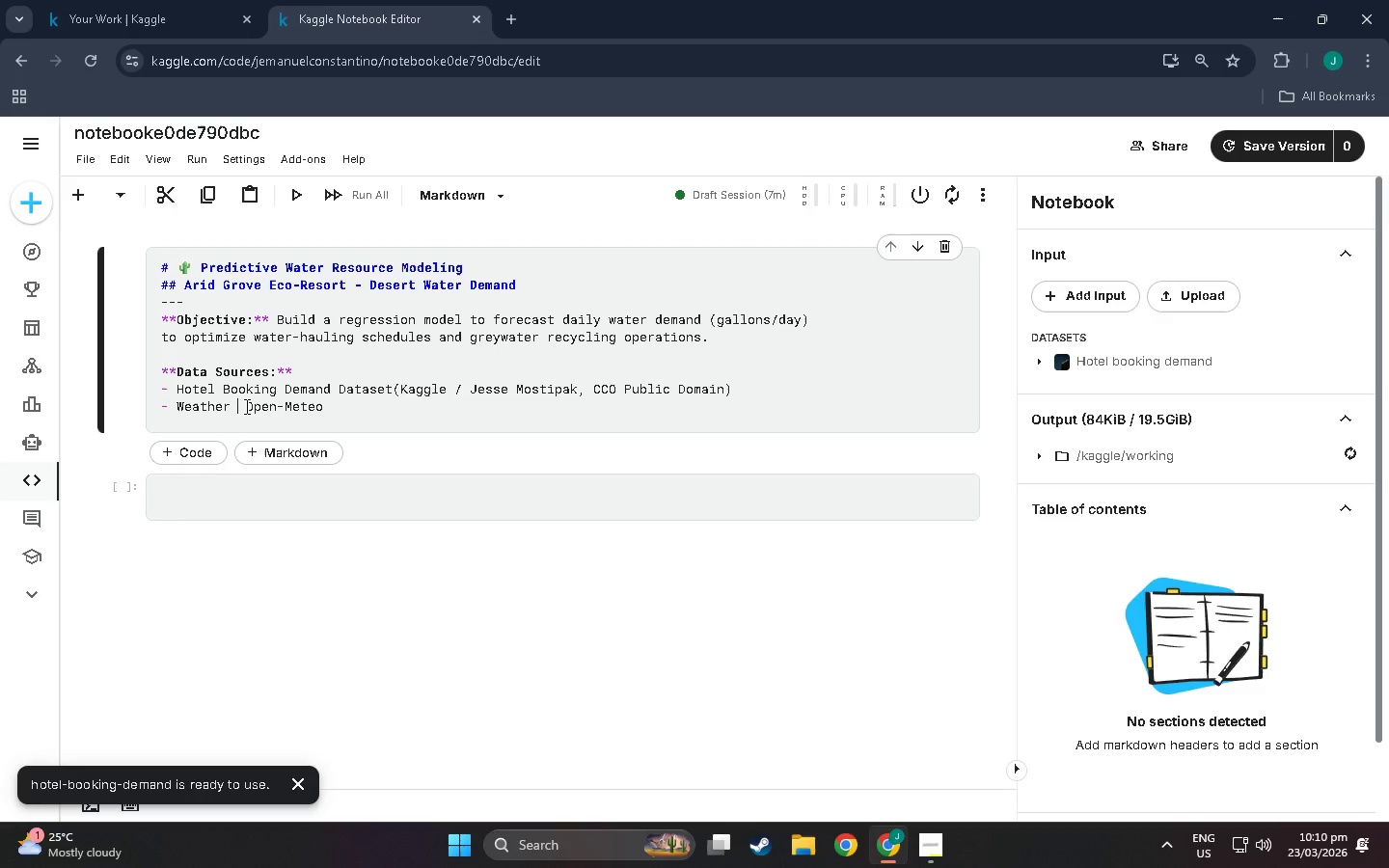 
type(Da)
 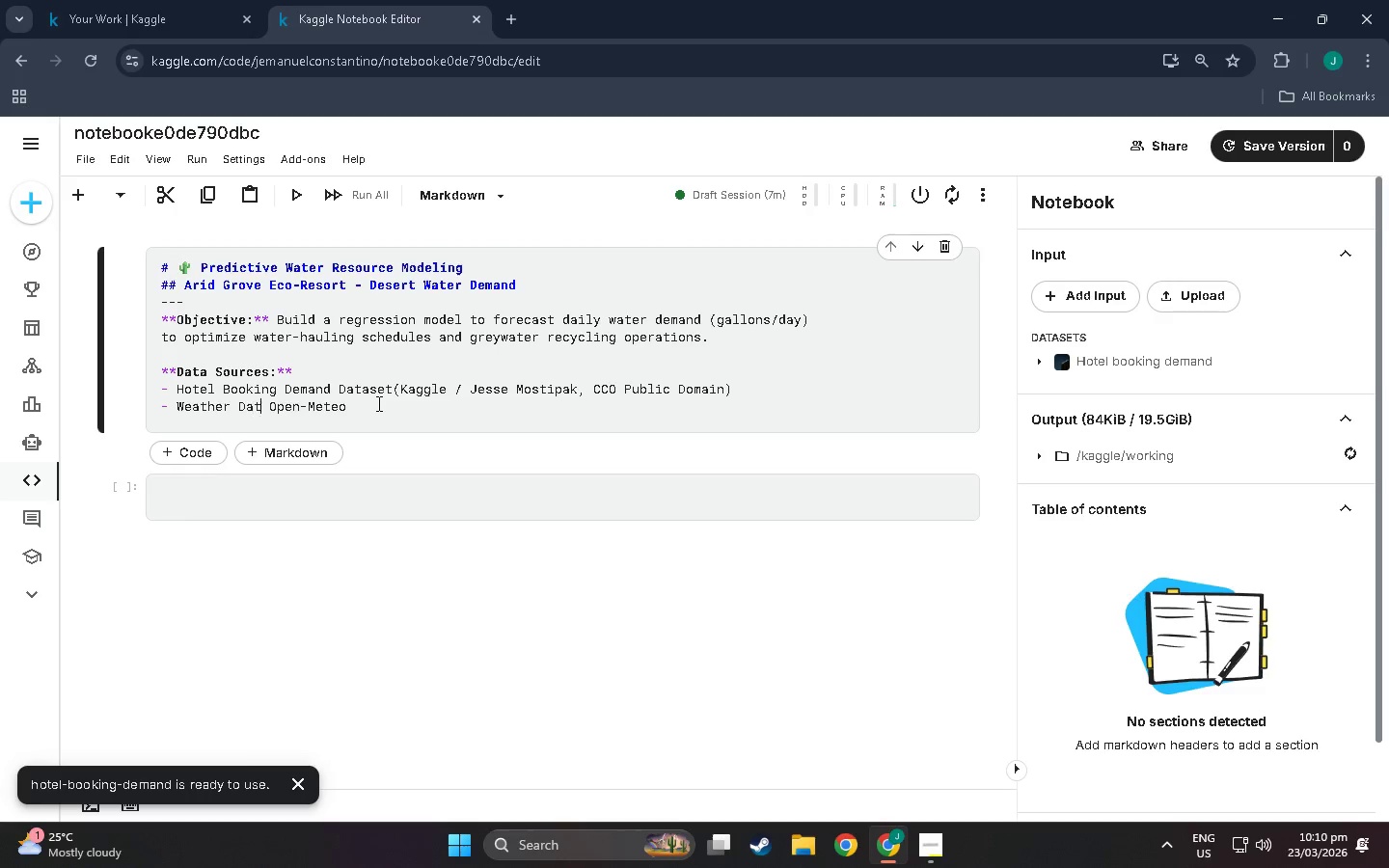 
type(ta()
key(Backspace)
type( ()
 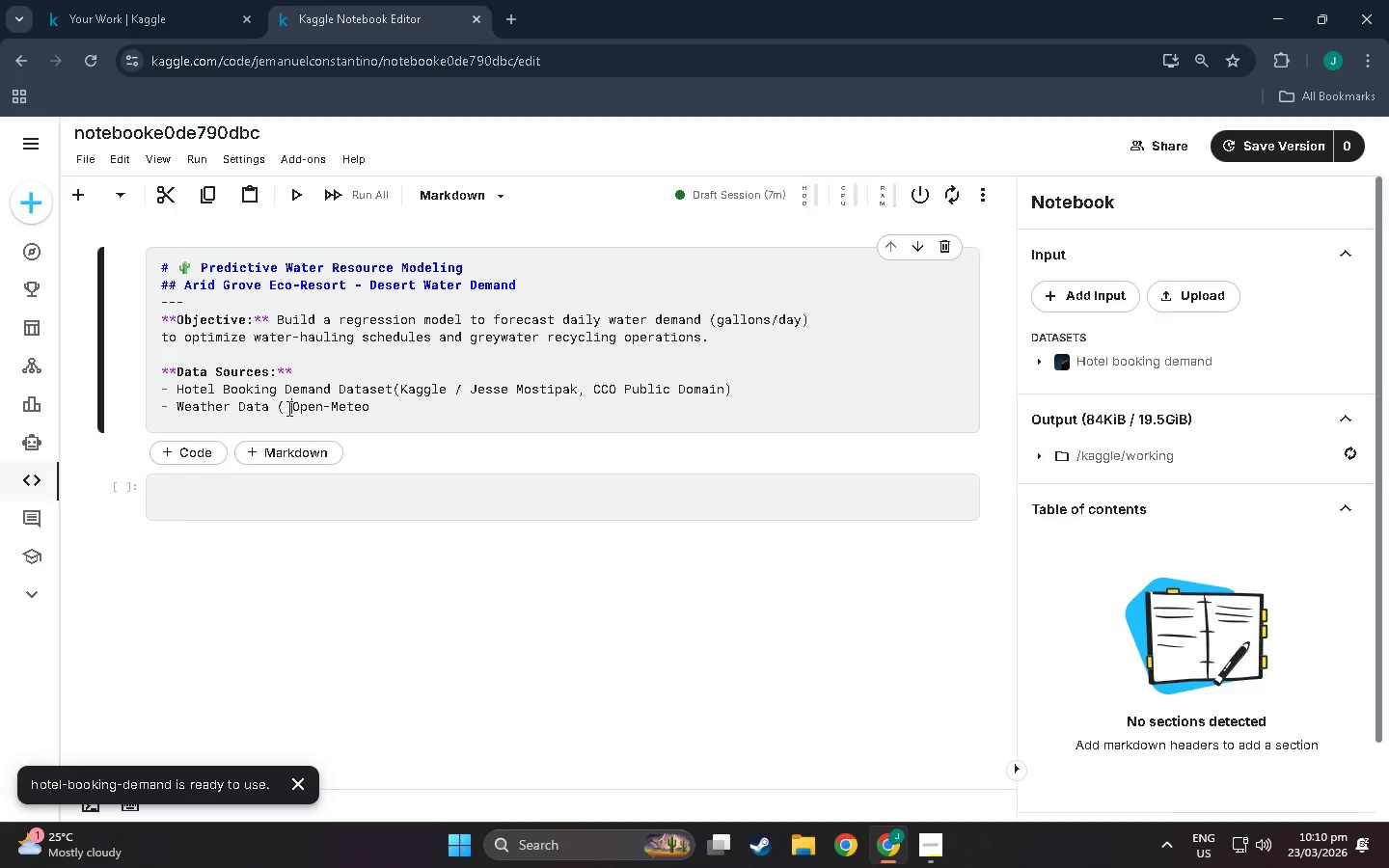 
 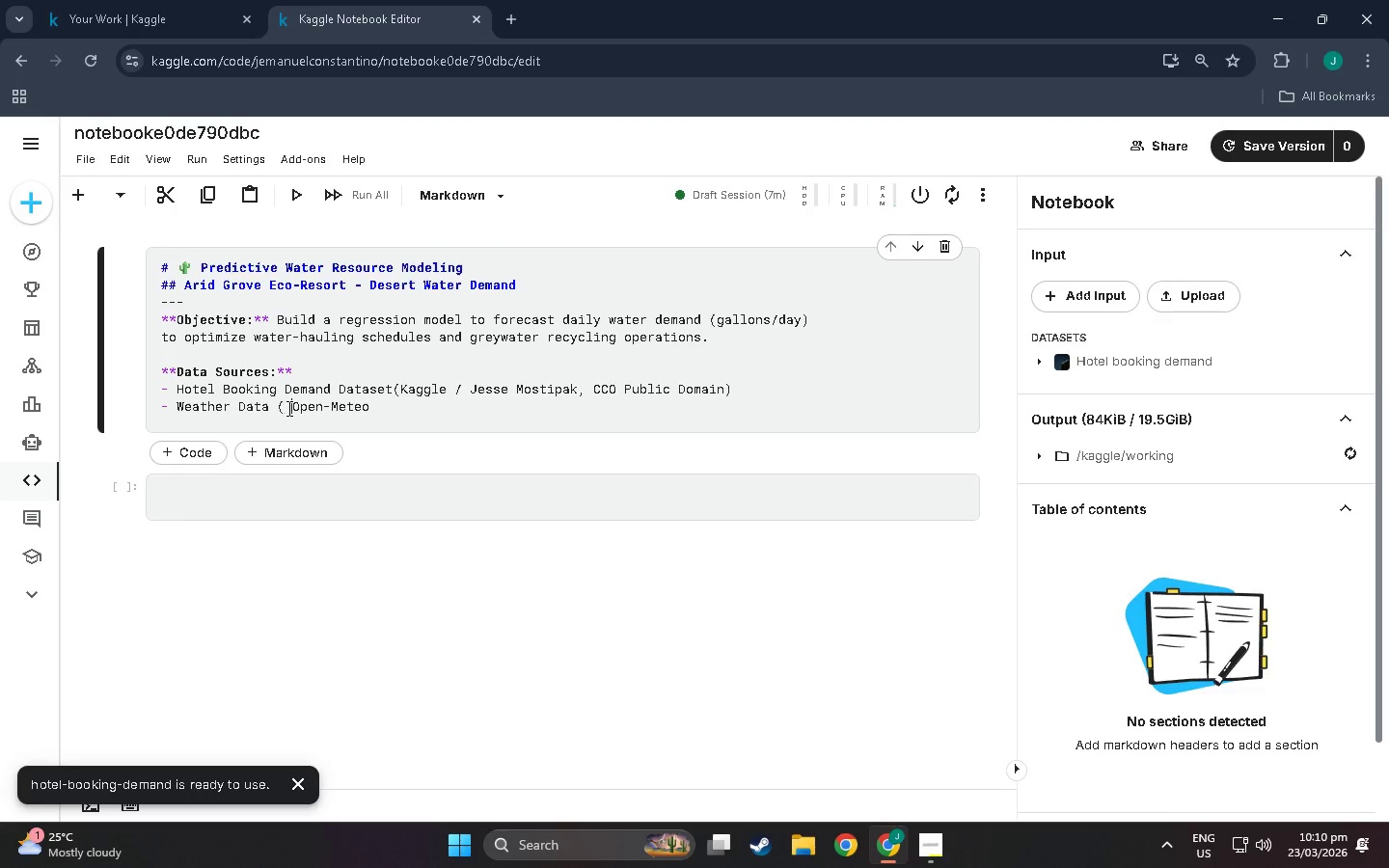 
key(ArrowRight)
 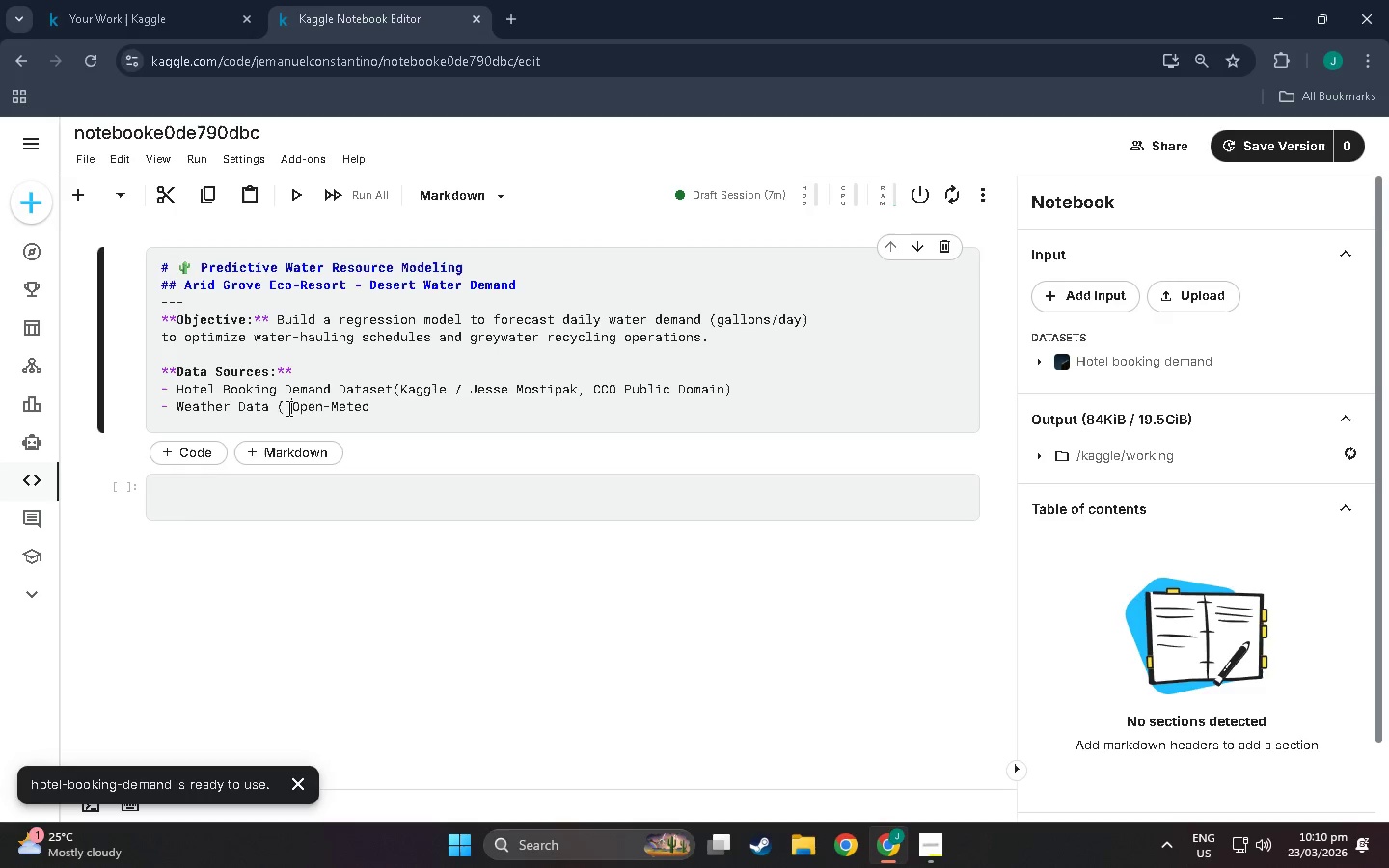 
key(Backspace)
 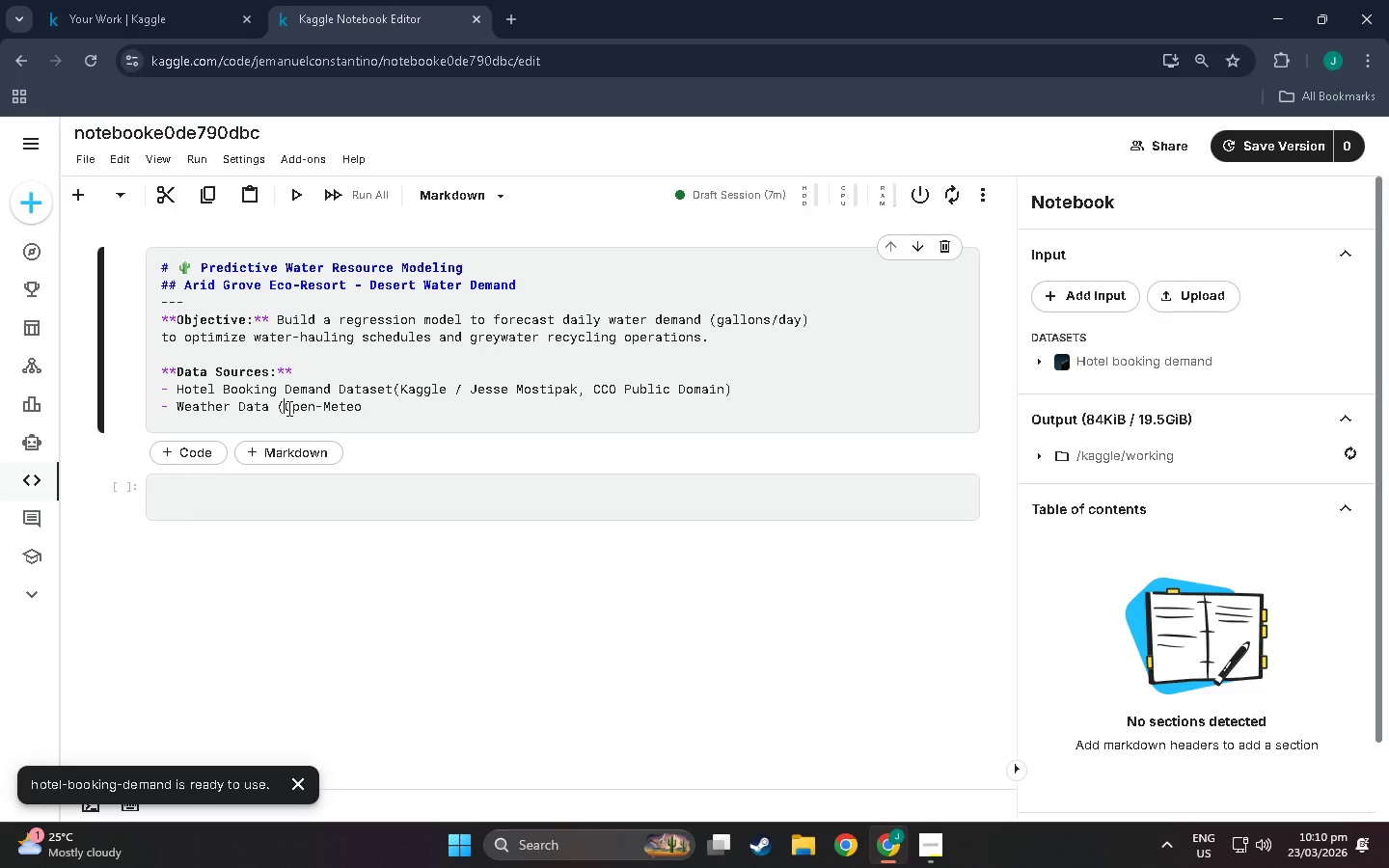 
key(ArrowRight)
 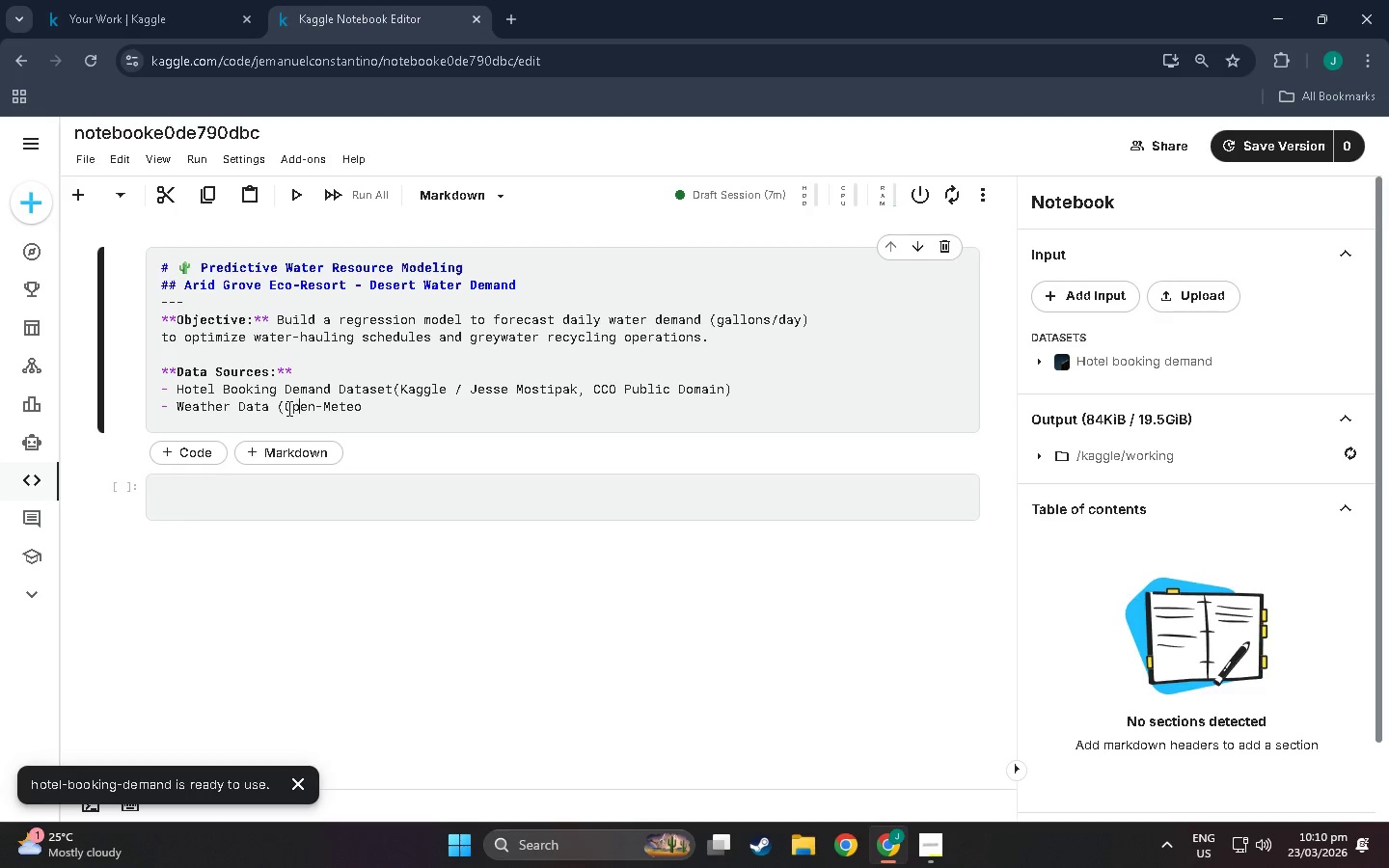 
key(ArrowRight)
 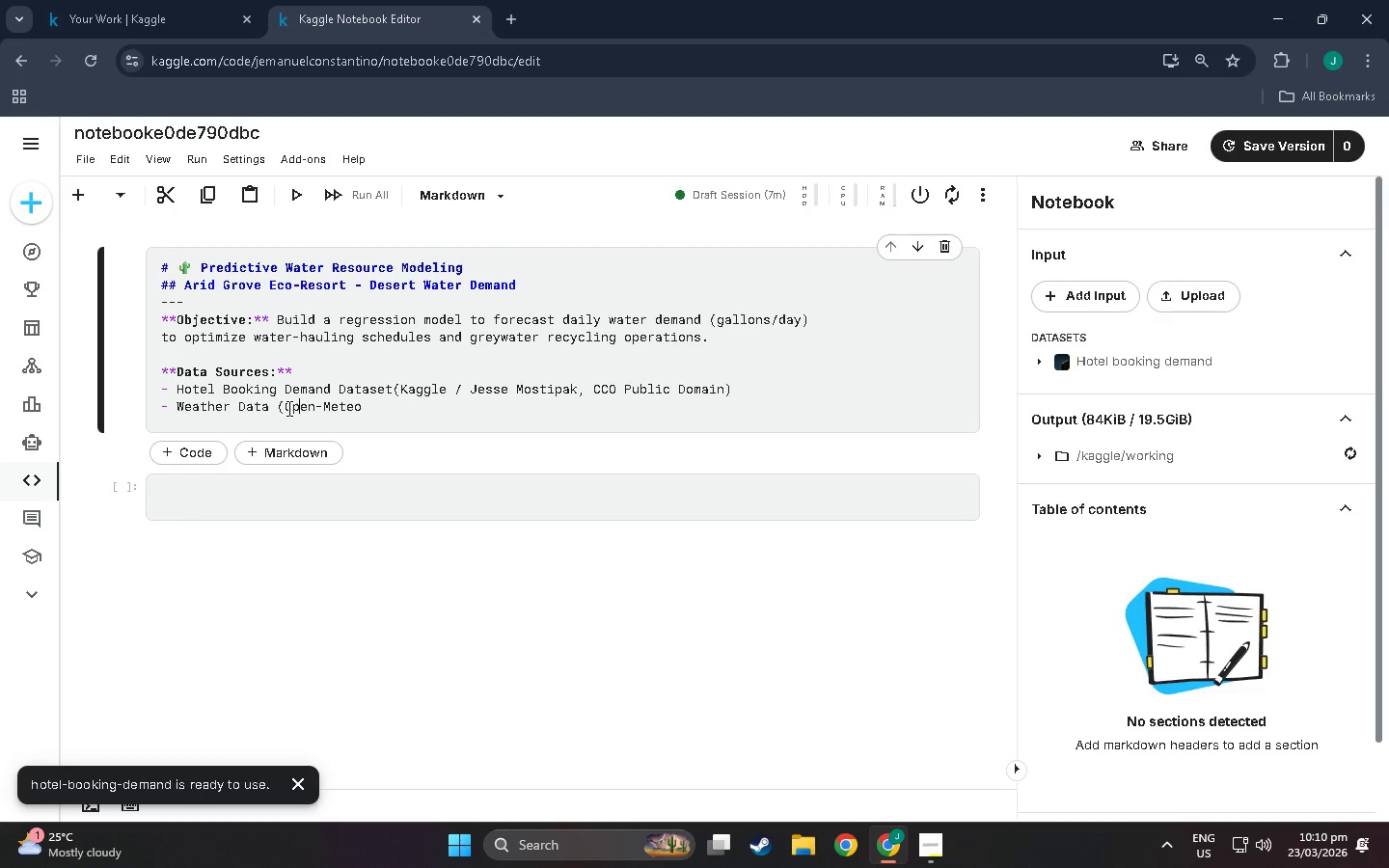 
key(ArrowRight)
 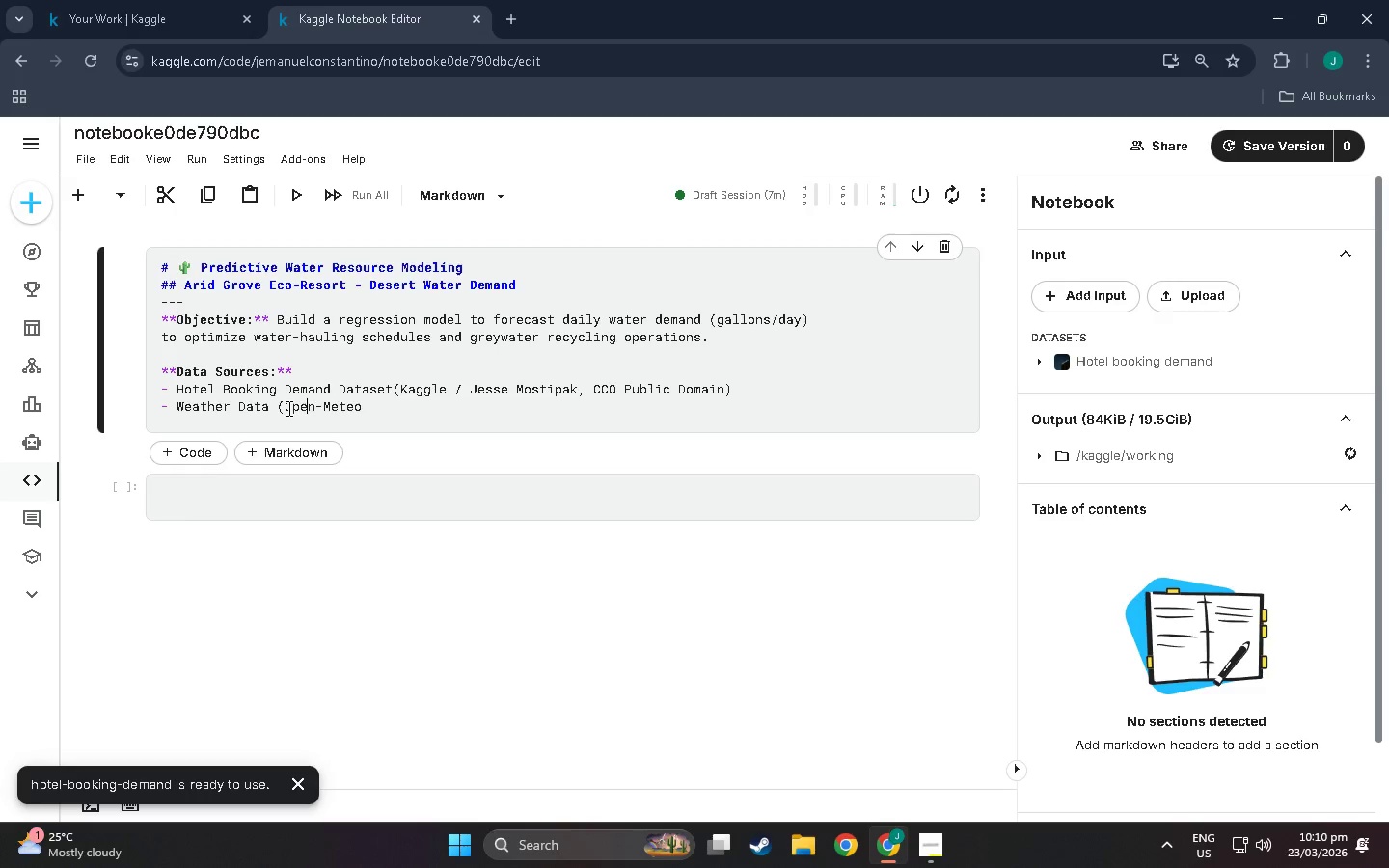 
key(ArrowRight)
 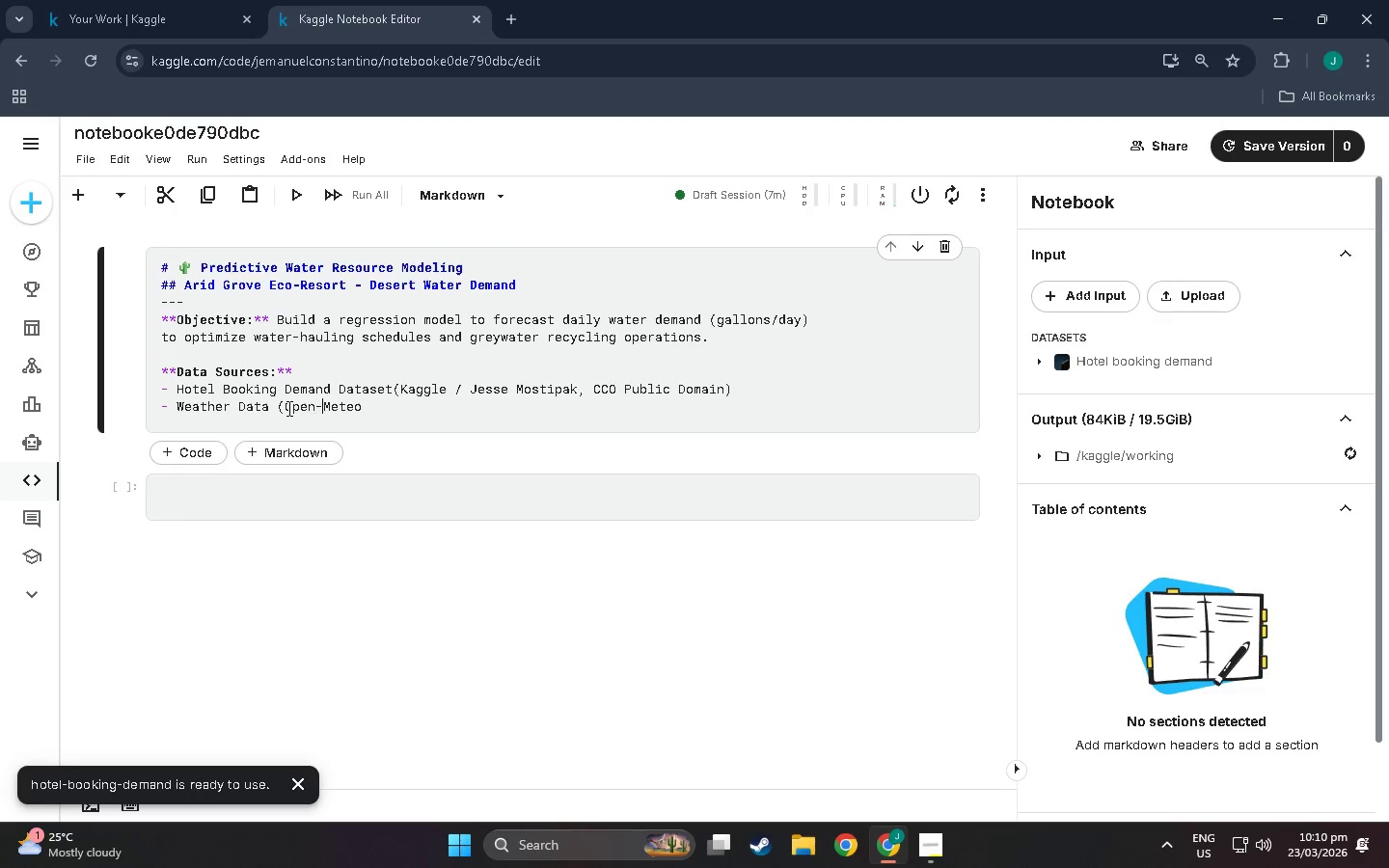 
key(ArrowRight)
 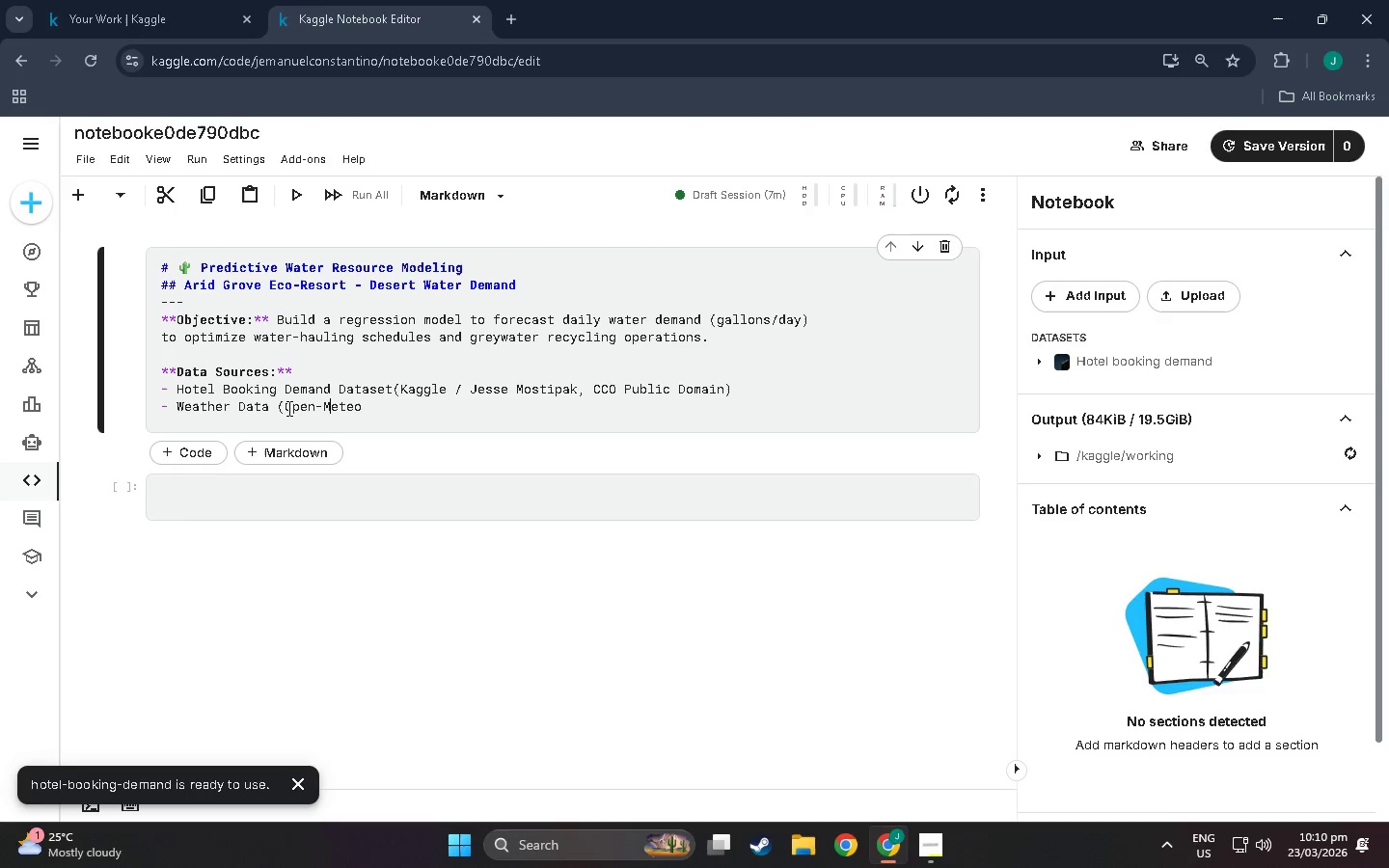 
key(ArrowRight)
 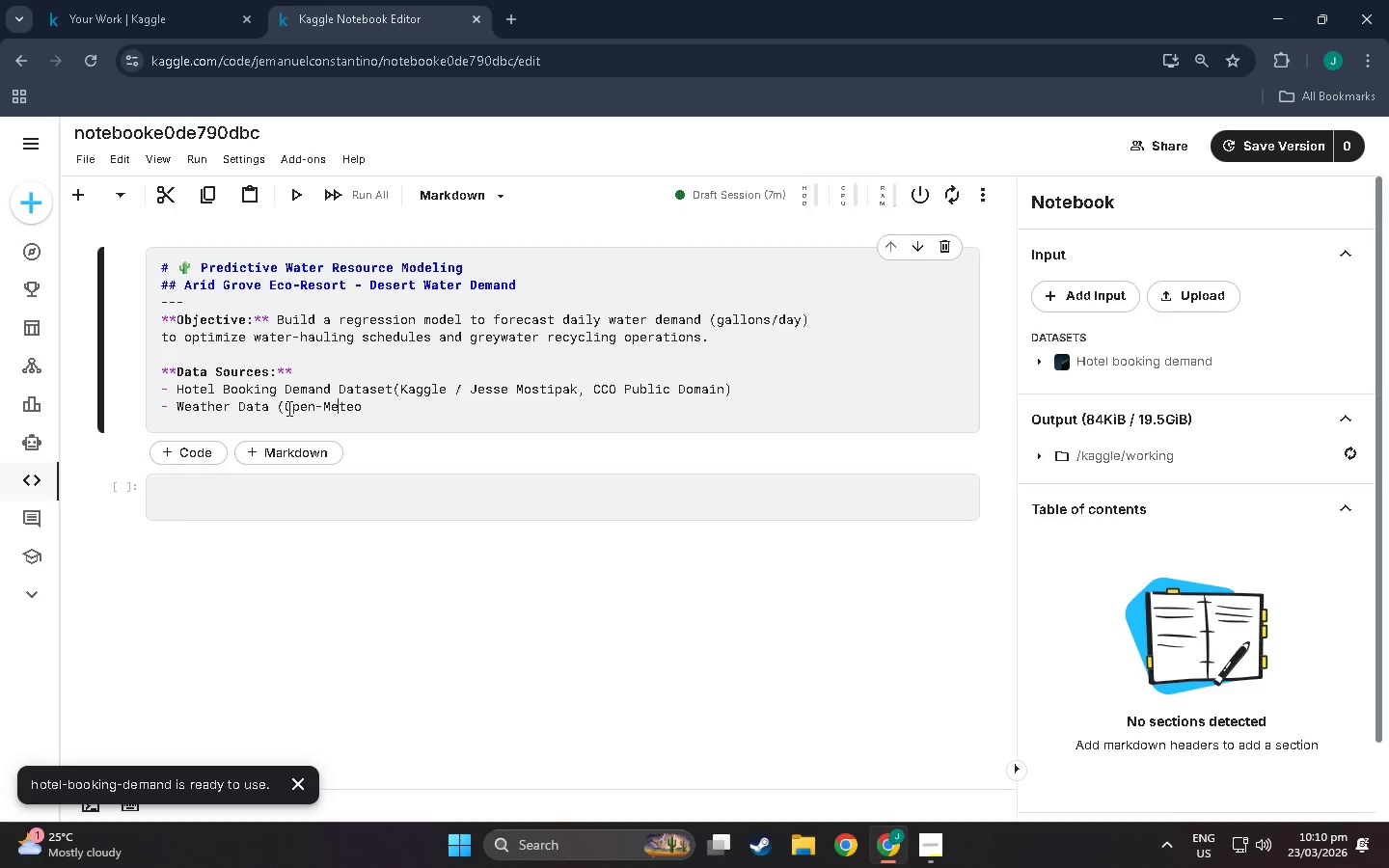 
key(ArrowRight)
 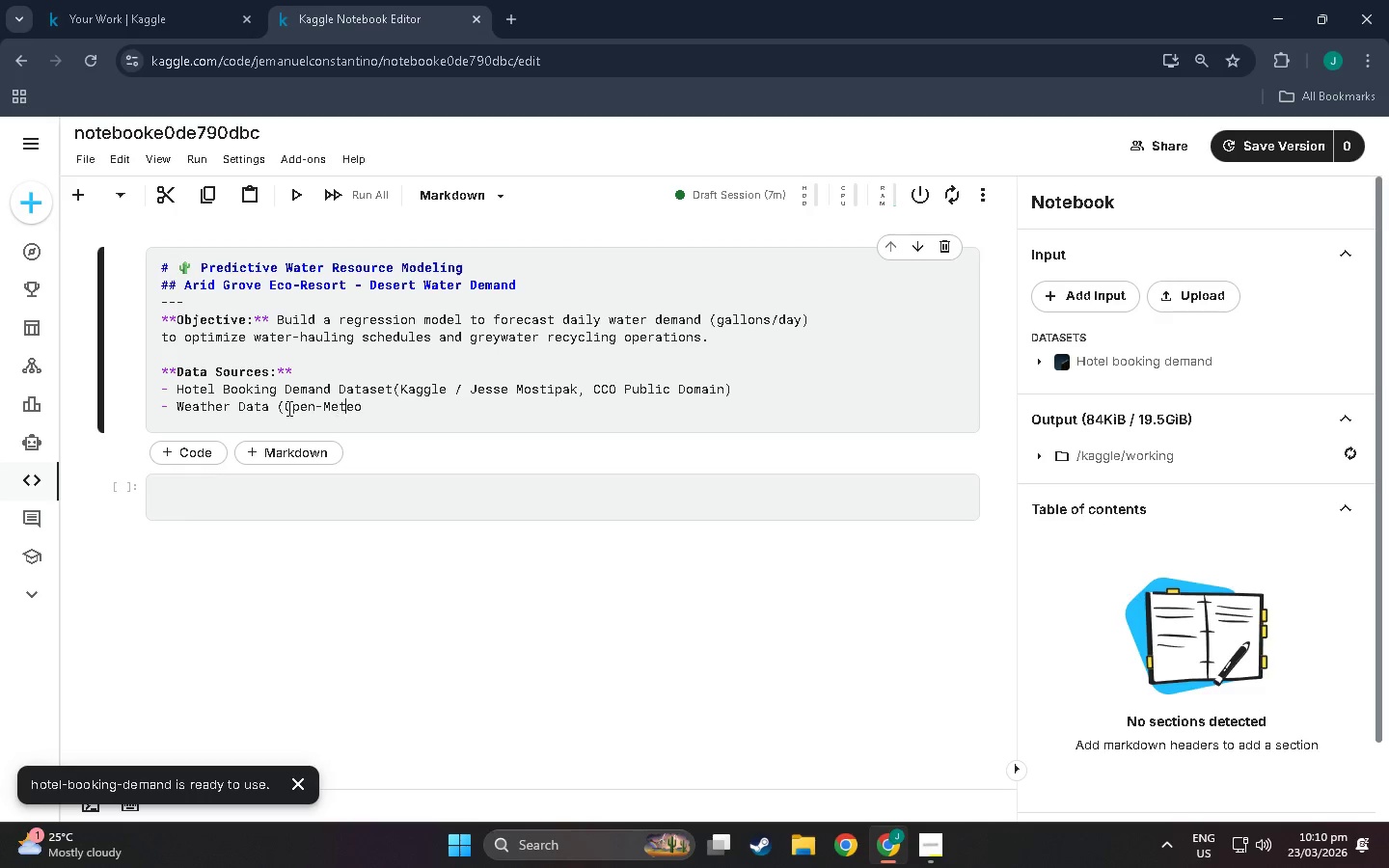 
key(ArrowRight)
 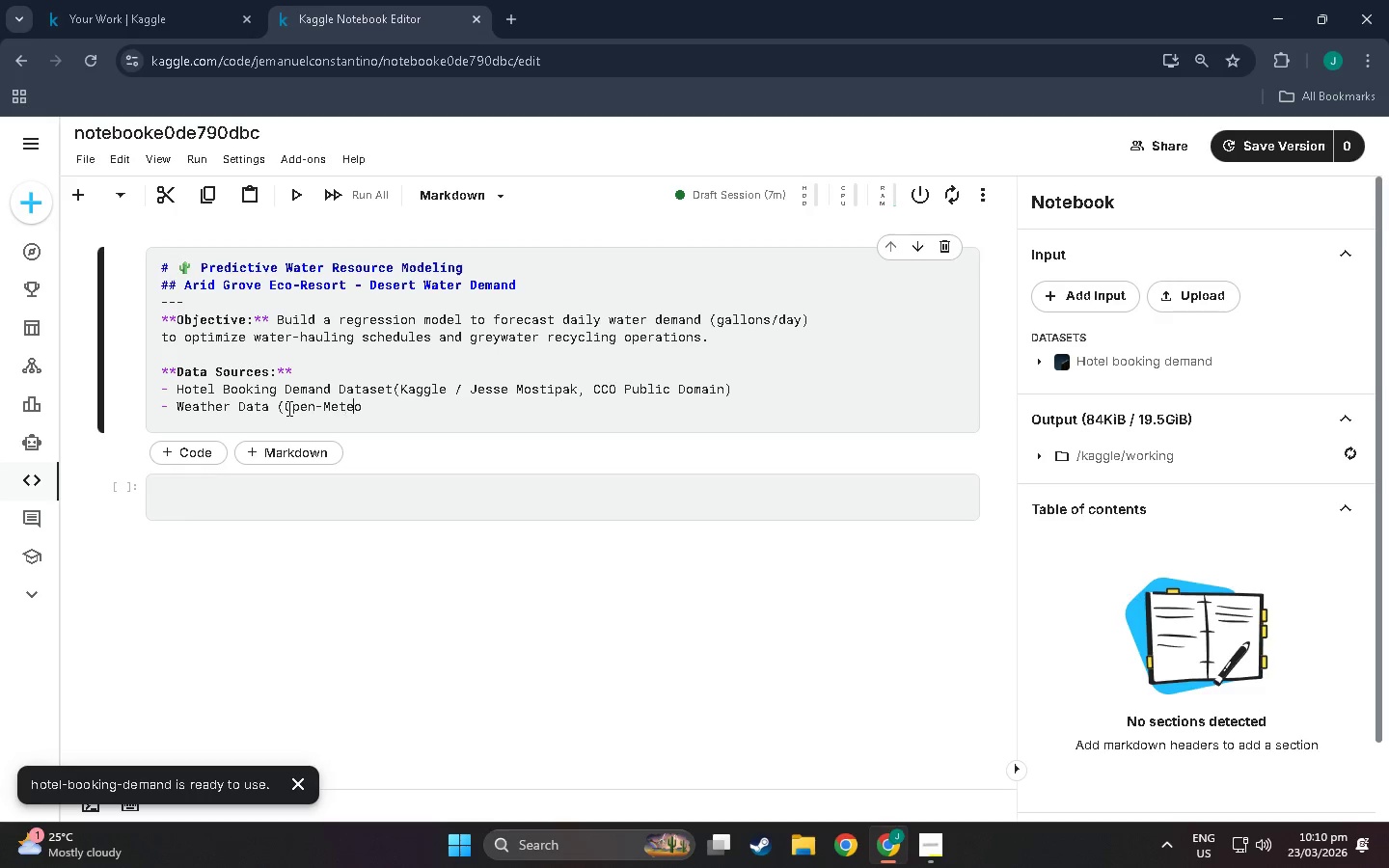 
key(ArrowRight)
 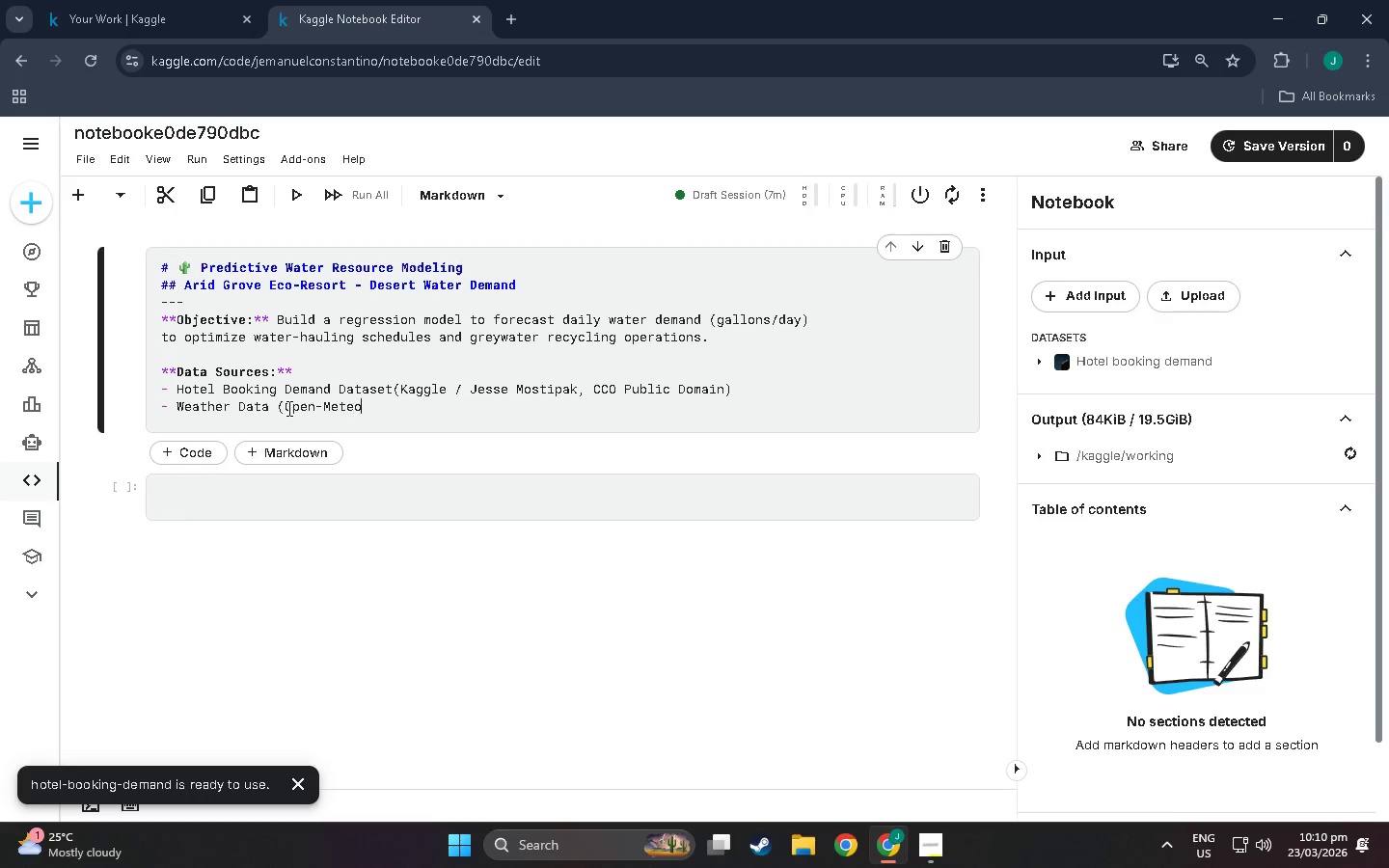 
key(ArrowRight)
 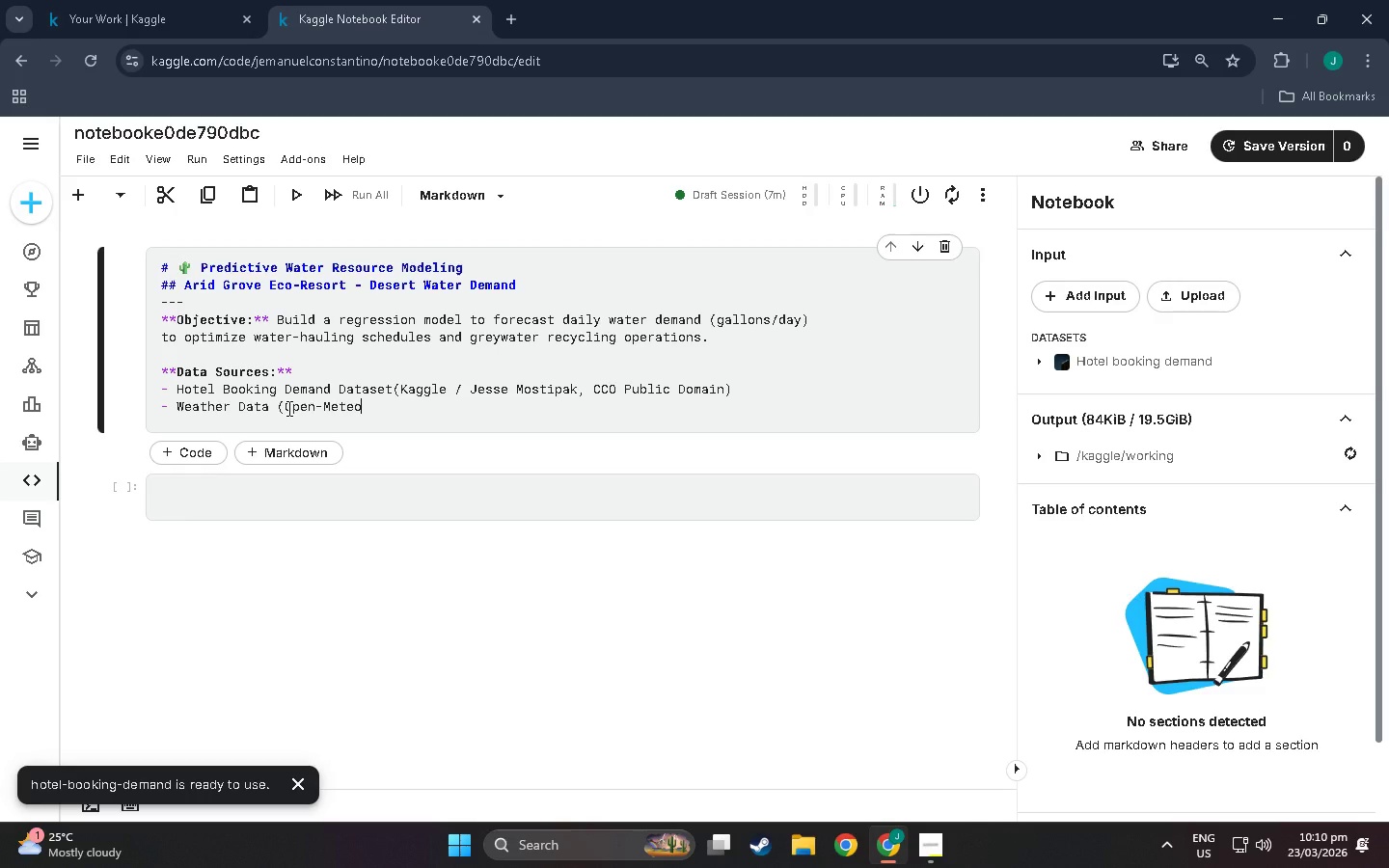 
key(Shift+0)
 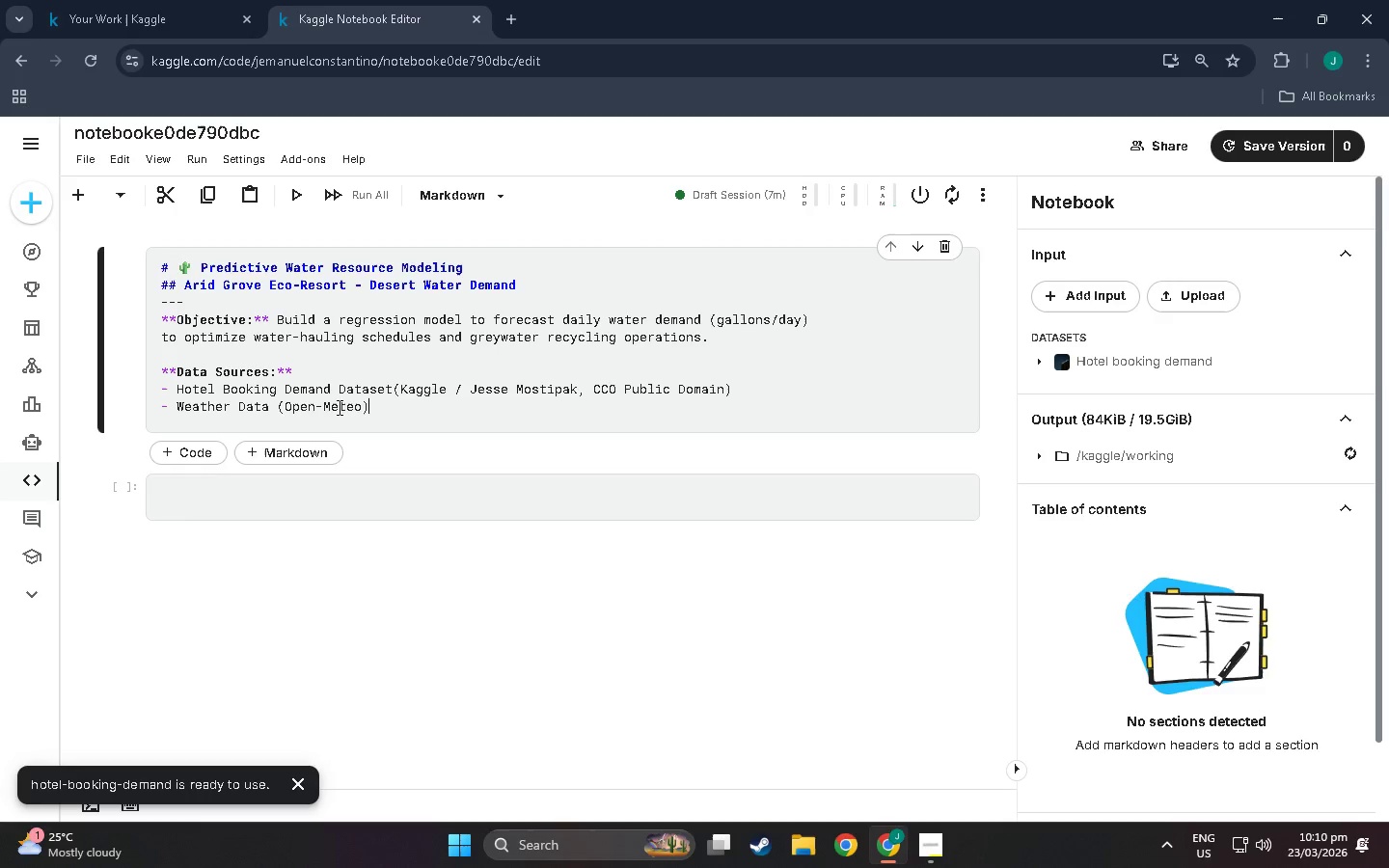 
left_click([385, 405])
 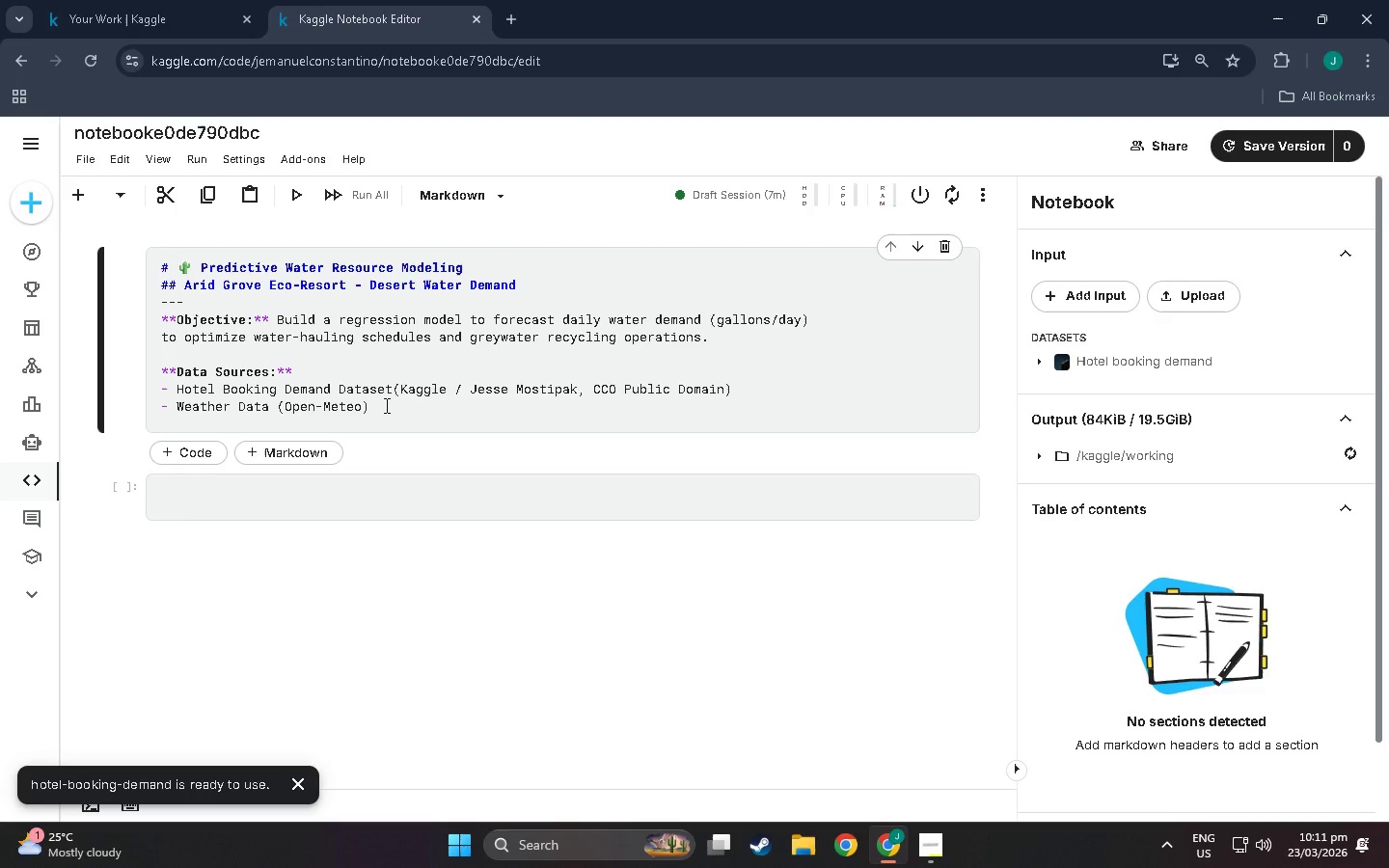 
key(Enter)
 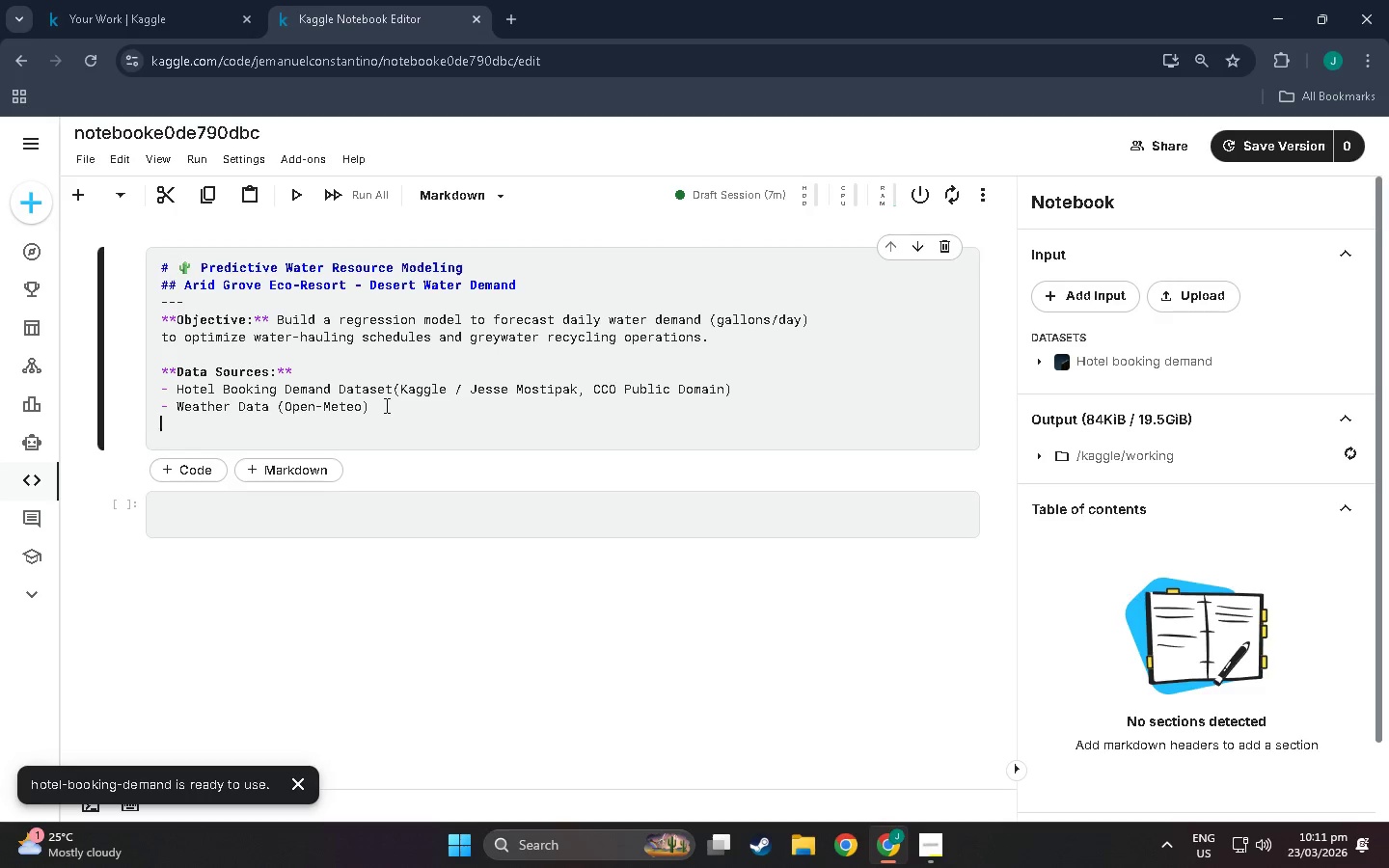 
key(Enter)
 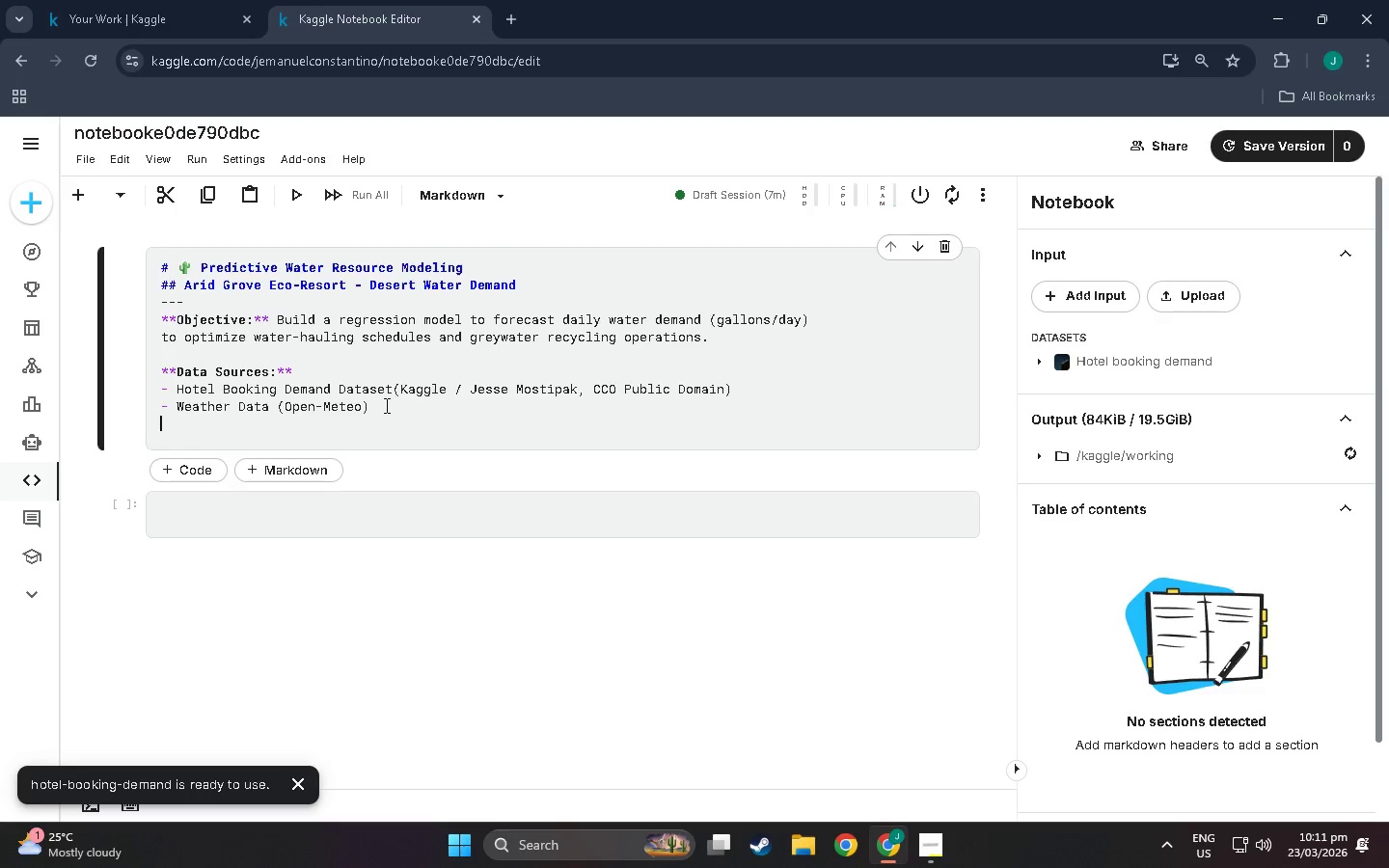 
type(**)
key(Backspace)
key(Backspace)
 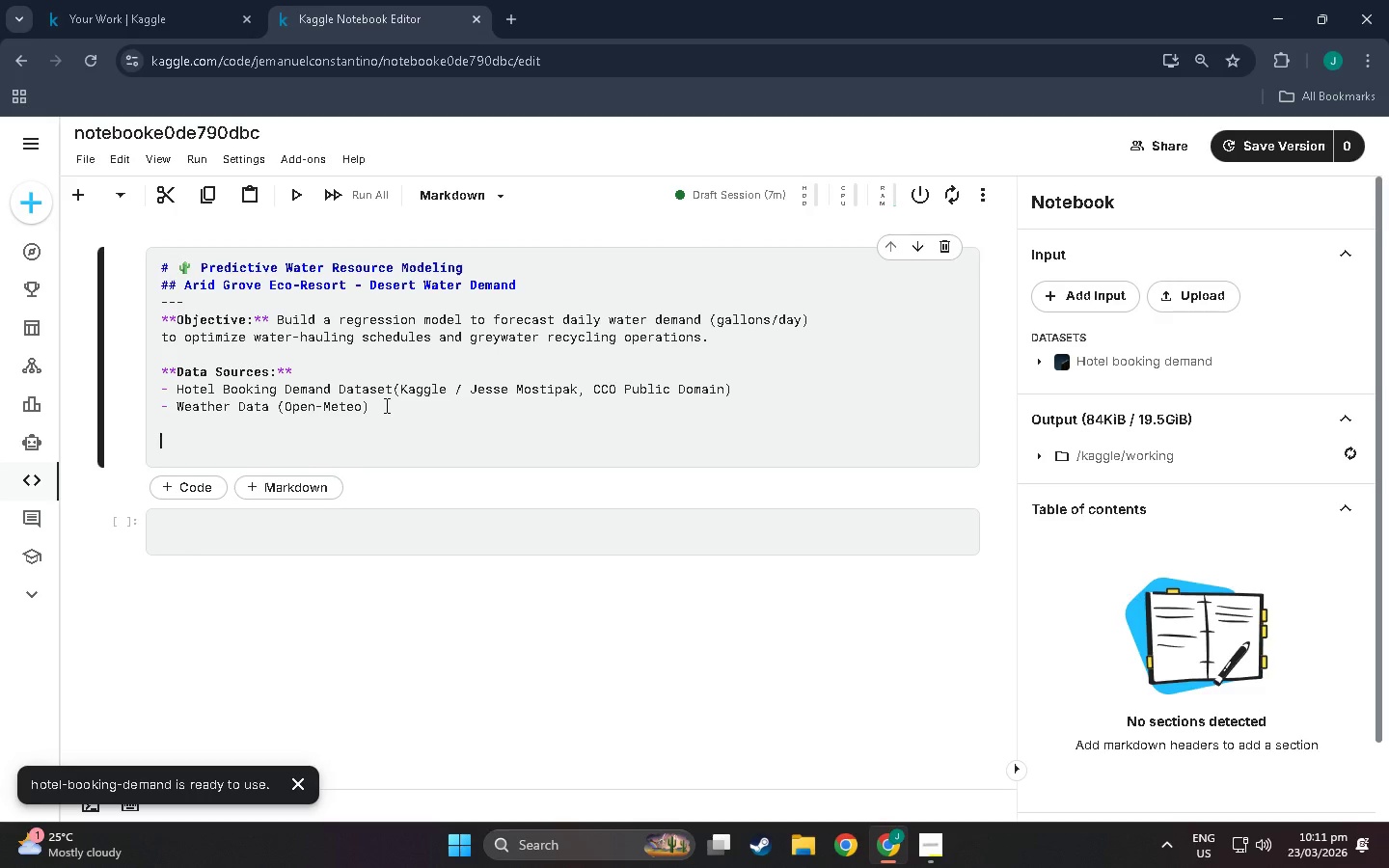 
key(Enter)
 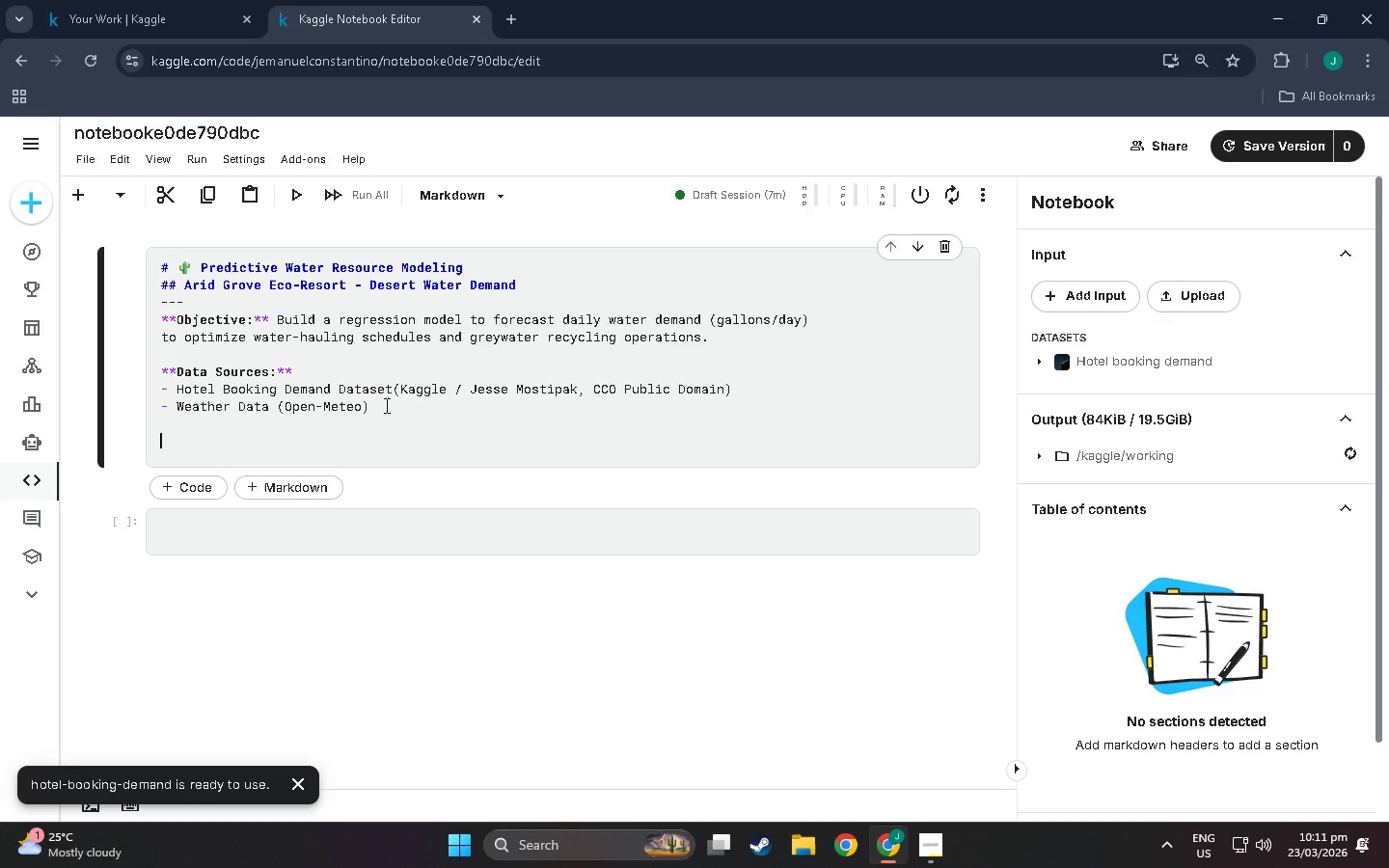 
type(**Models Evaluated)
 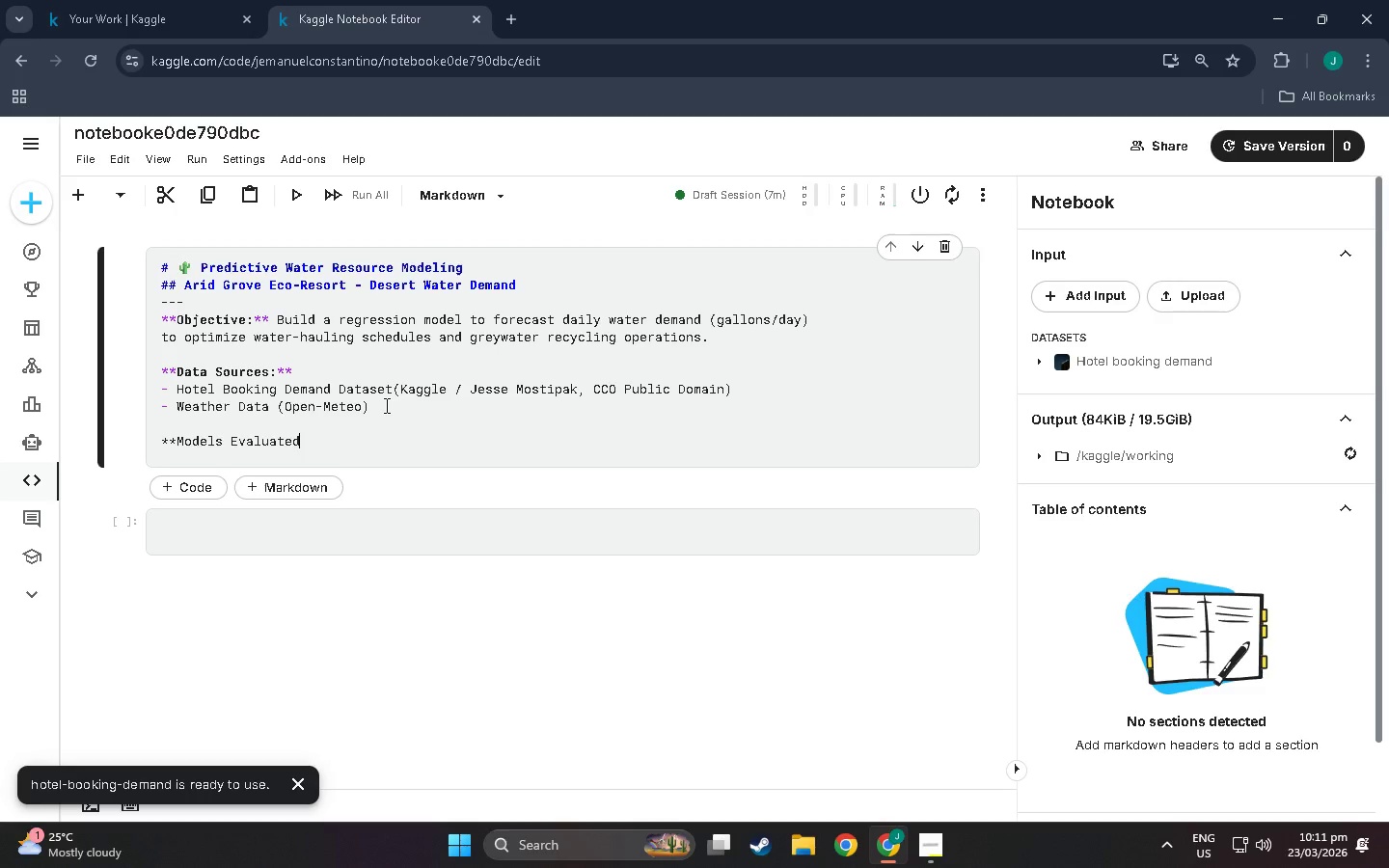 
wait(5.48)
 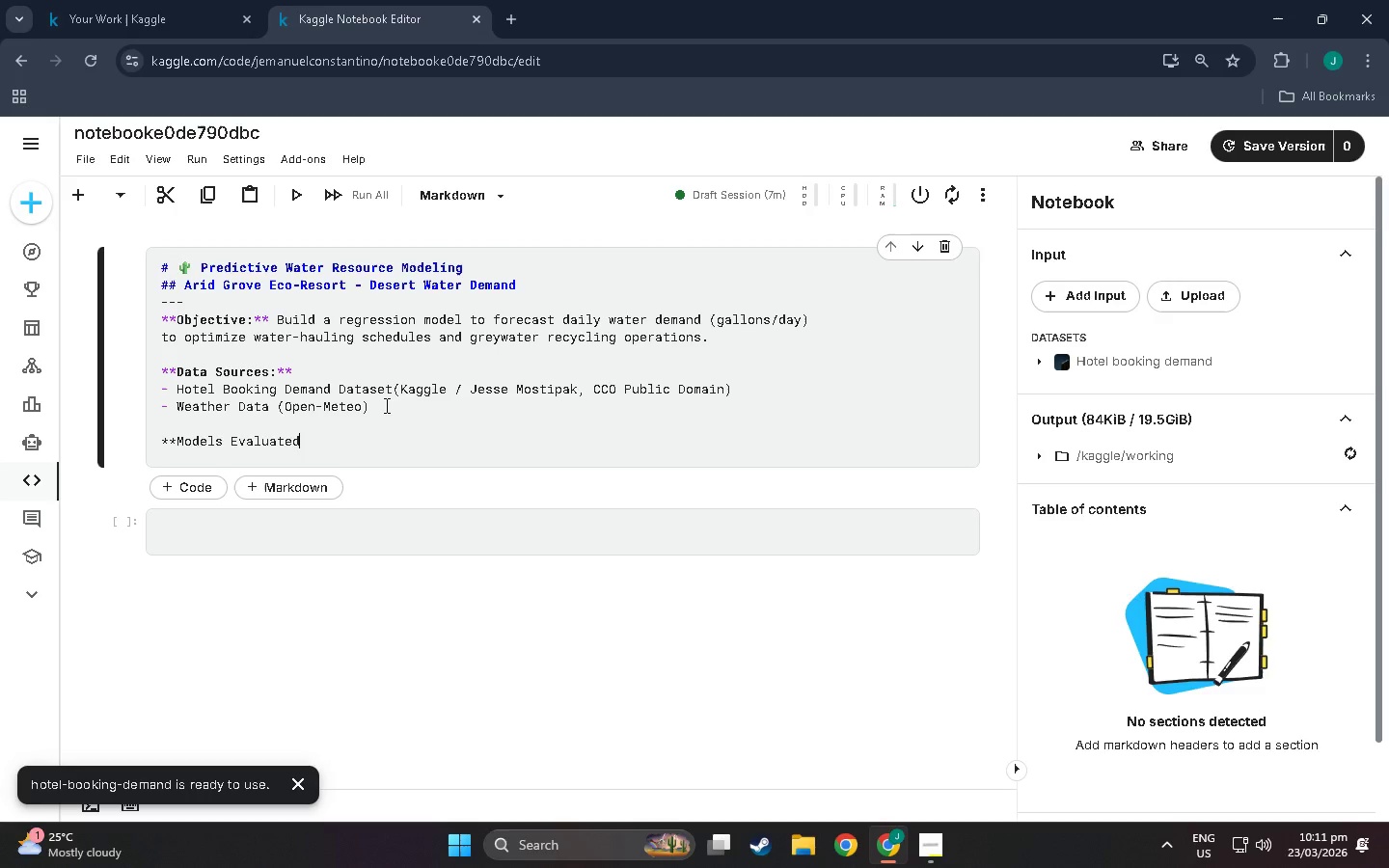 
key(Shift+Semicolon)
 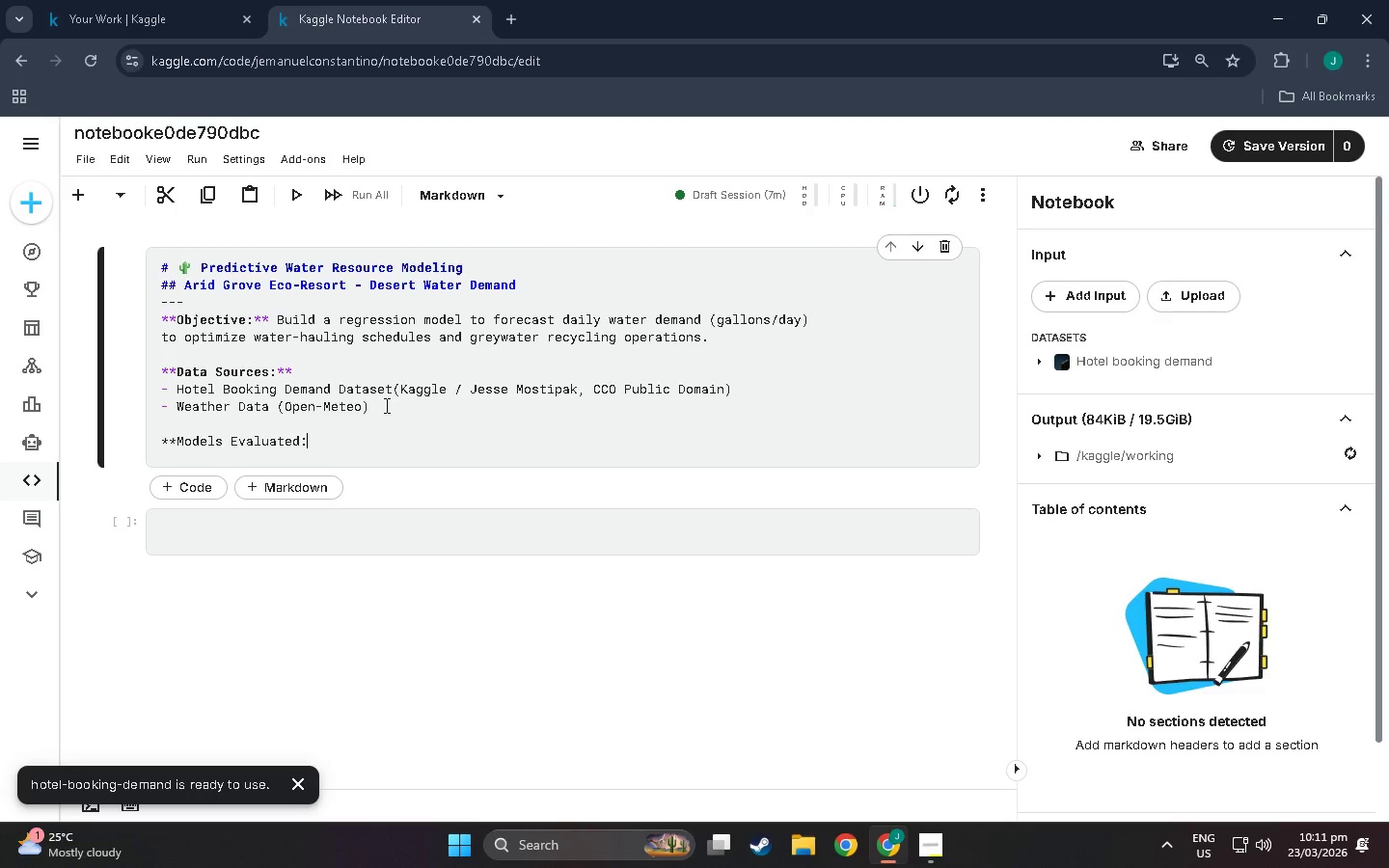 
type(** Elastic Net )
 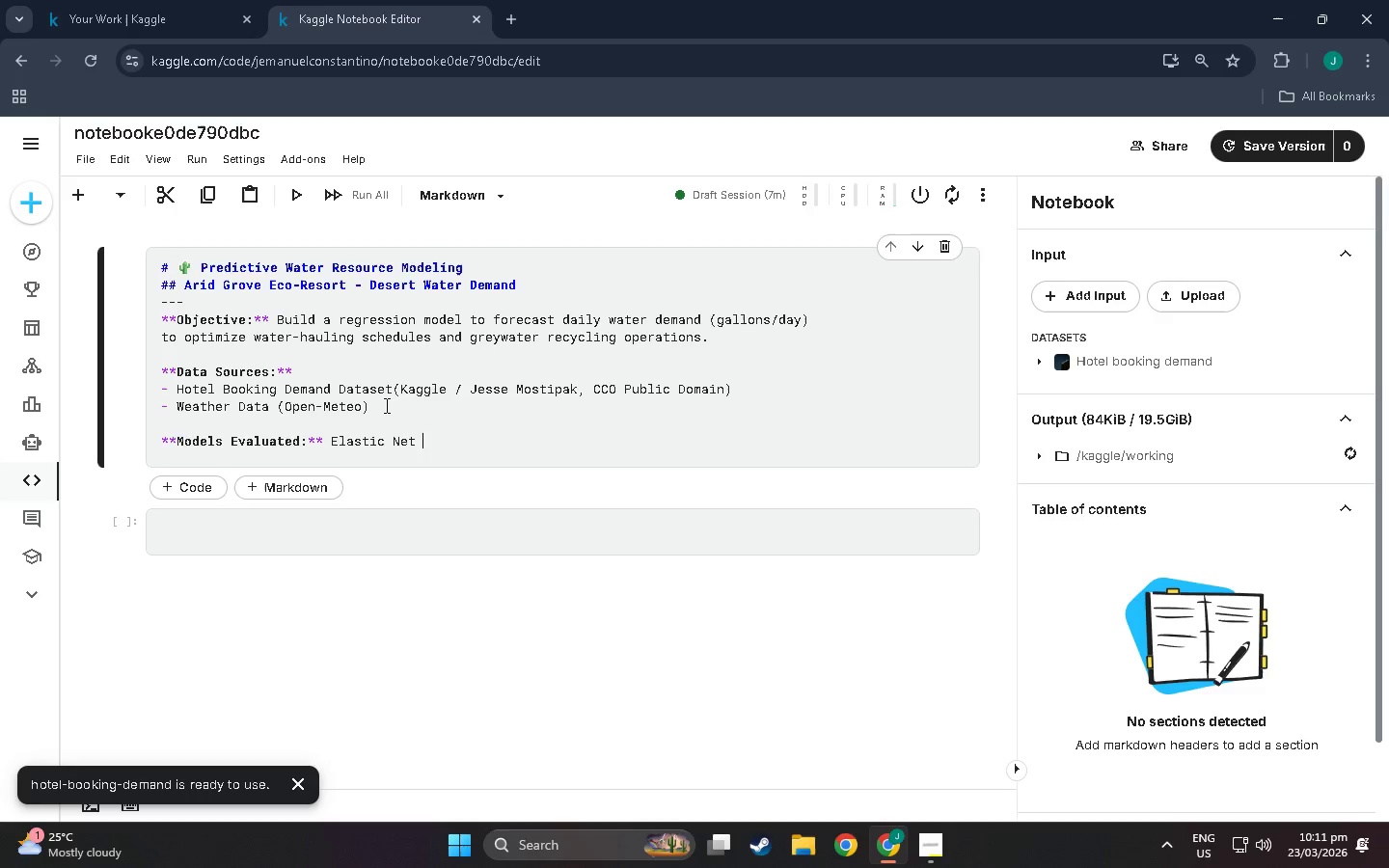 
wait(17.39)
 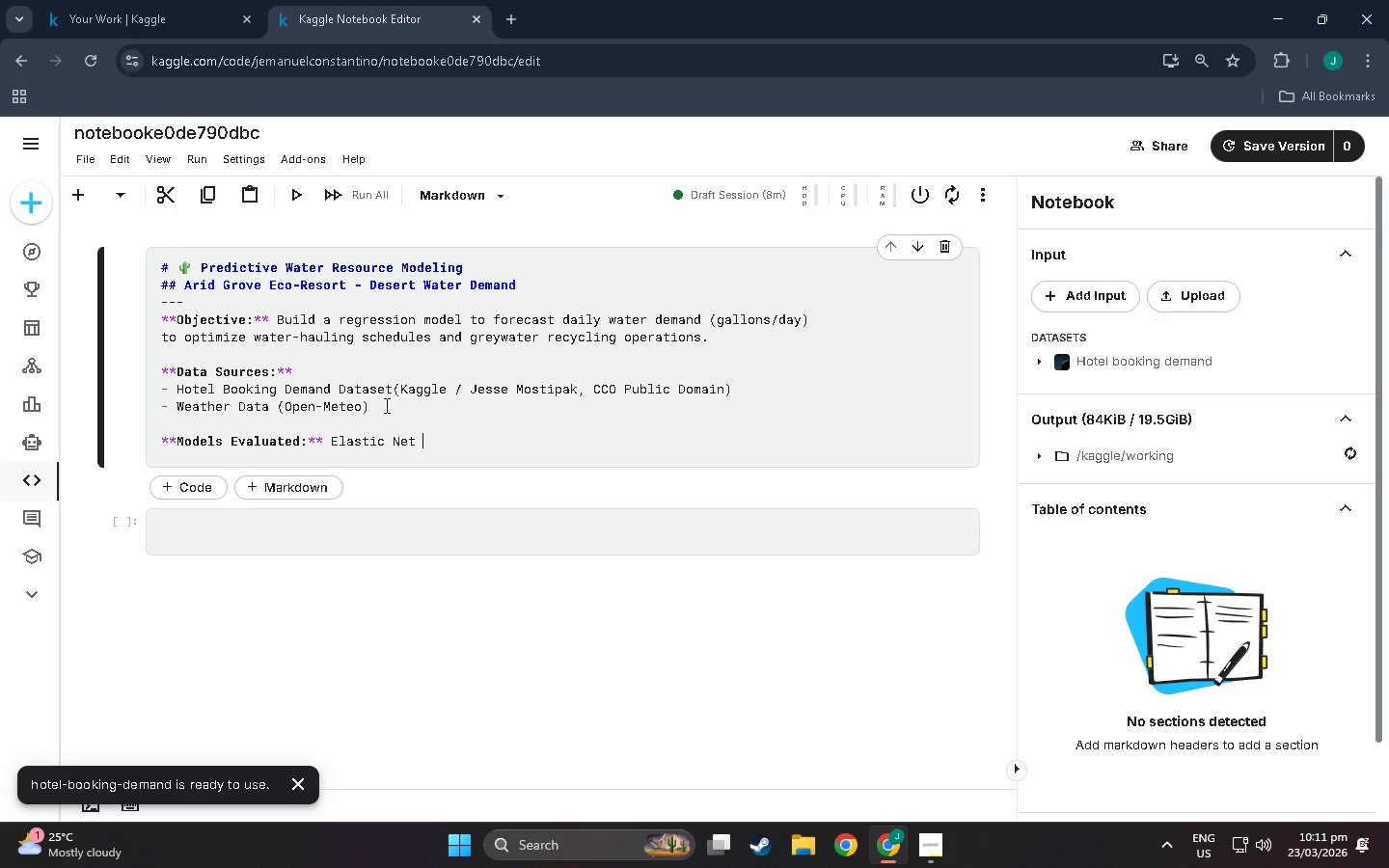 
type(\)
key(Backspace)
type(| Random Forest Regression | XGBoost)
 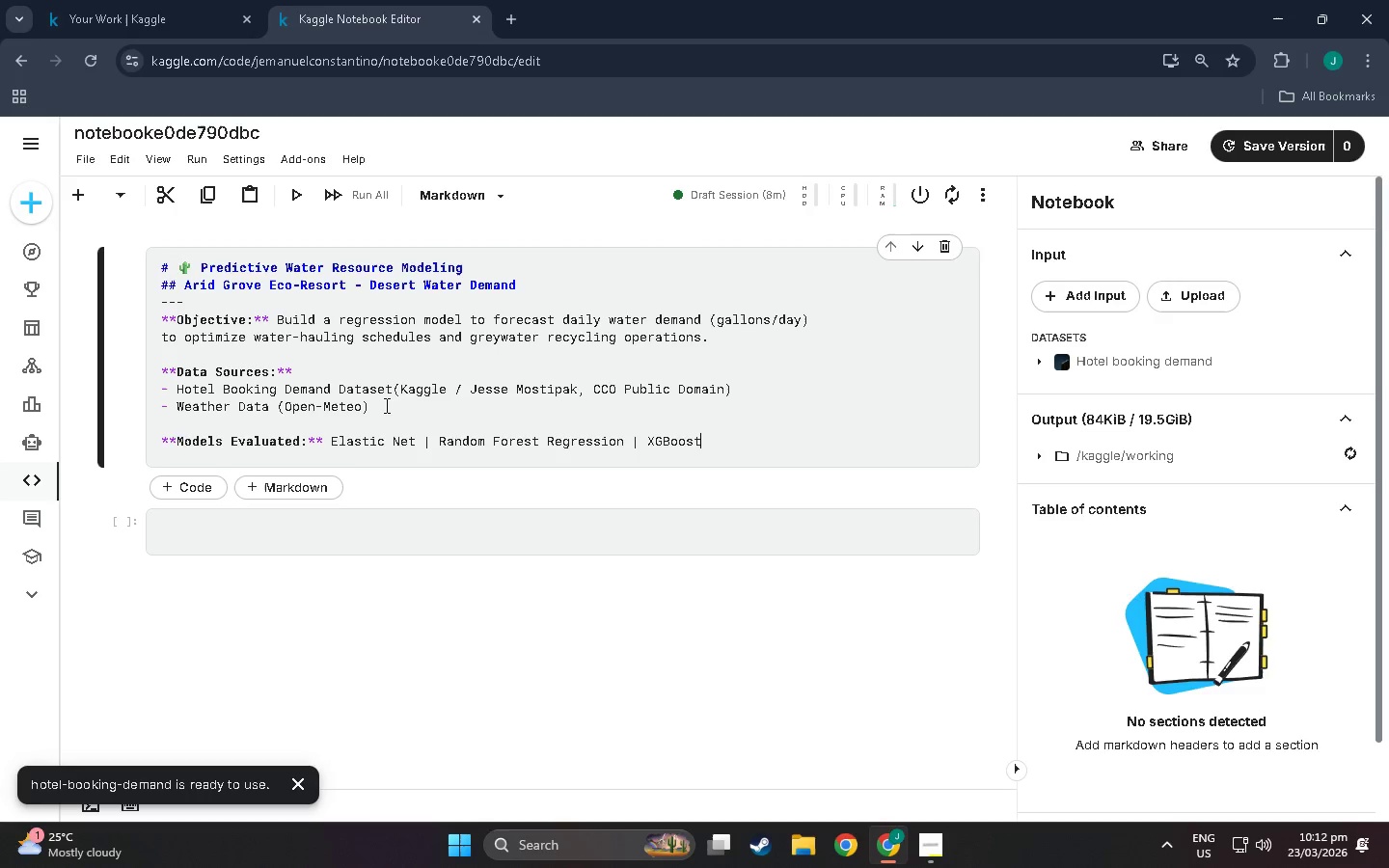 
key(Enter)
 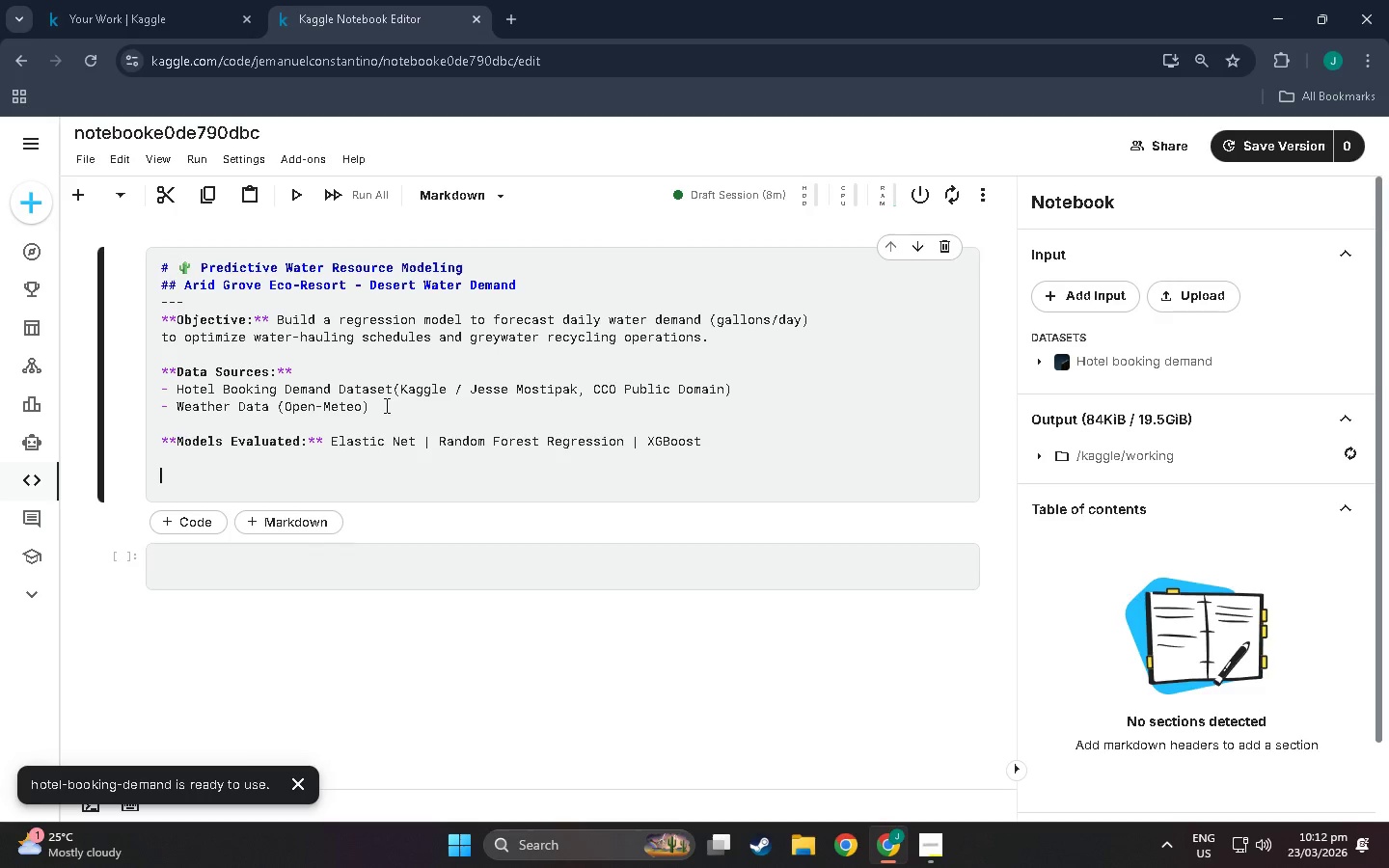 
key(Enter)
 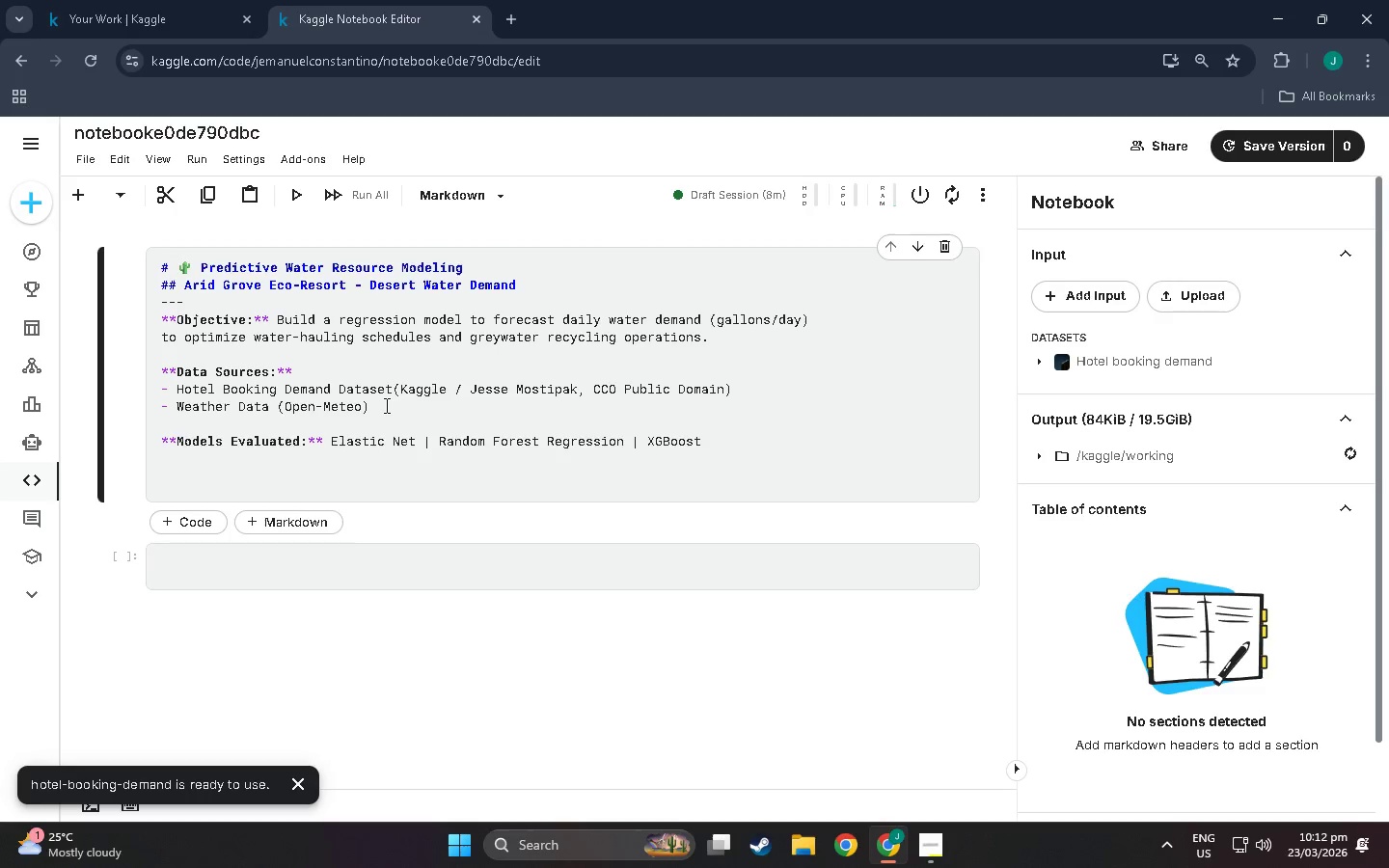 
type(**Key En)
key(Backspace)
key(Backspace)
key(Backspace)
type( EEn)
key(Backspace)
key(Backspace)
type(ngineered Fear)
key(Backspace)
type(tures** Peeak Heat Days()
 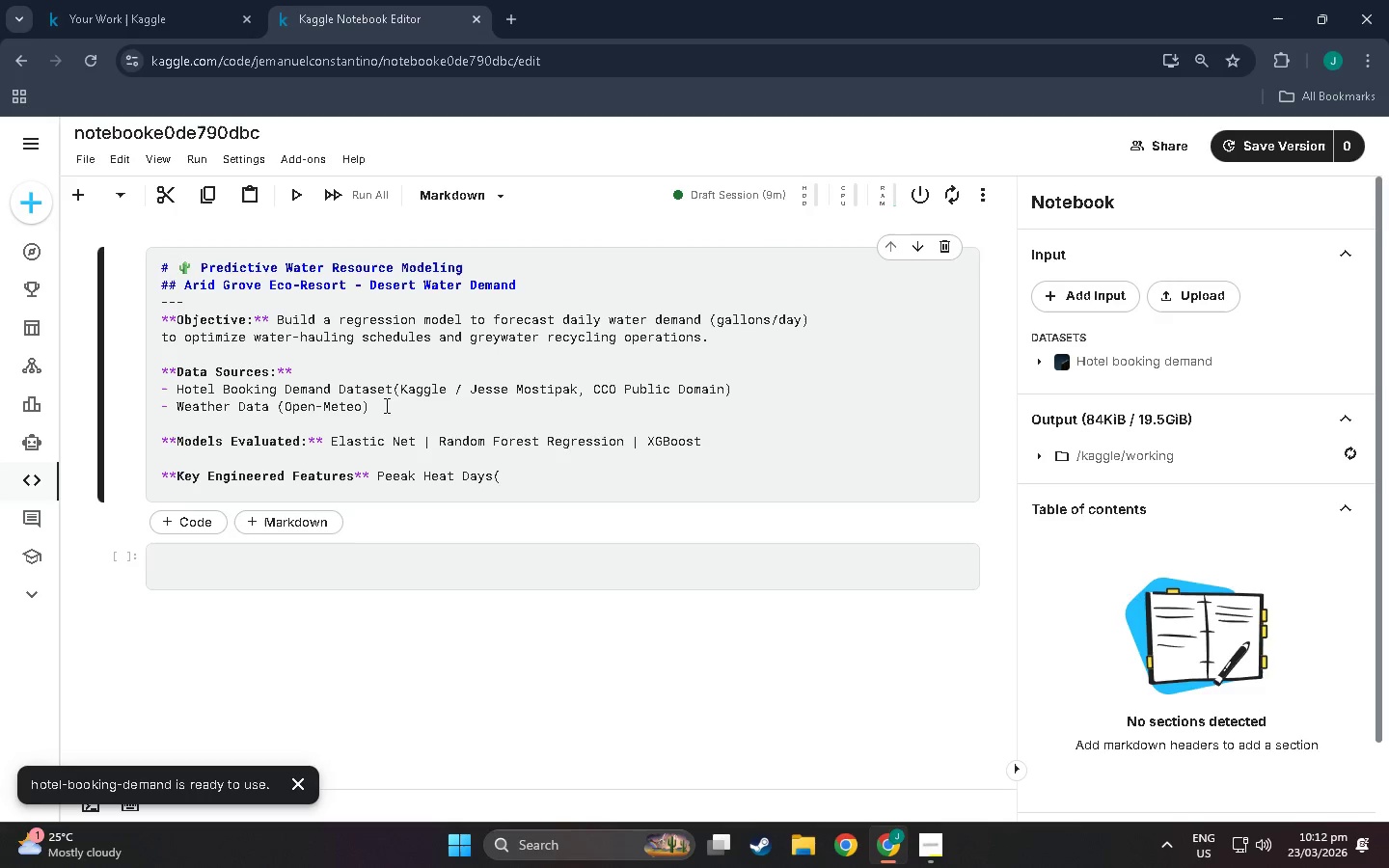 
key(Backspace)
 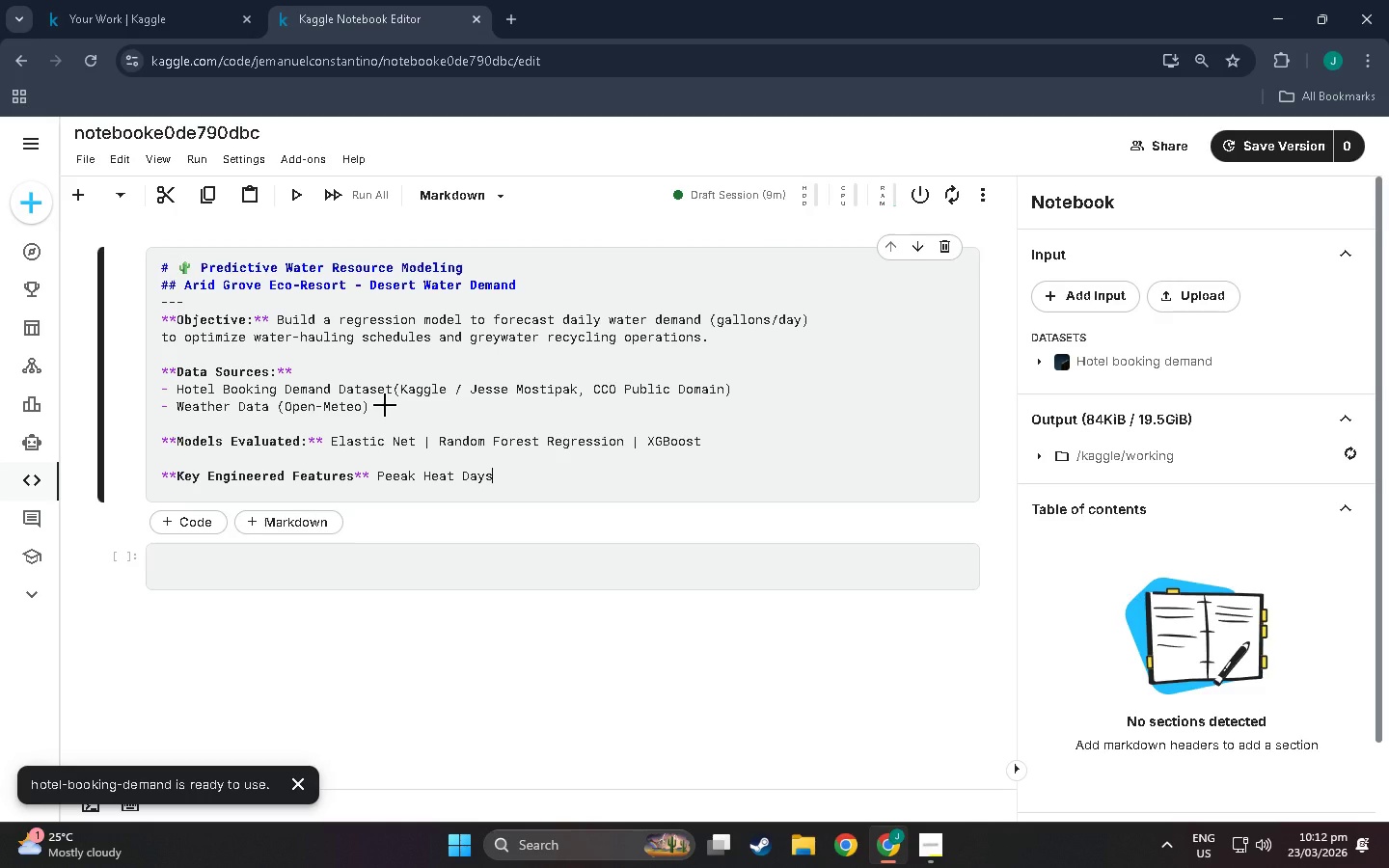 
key(Alt+Numpad2)
 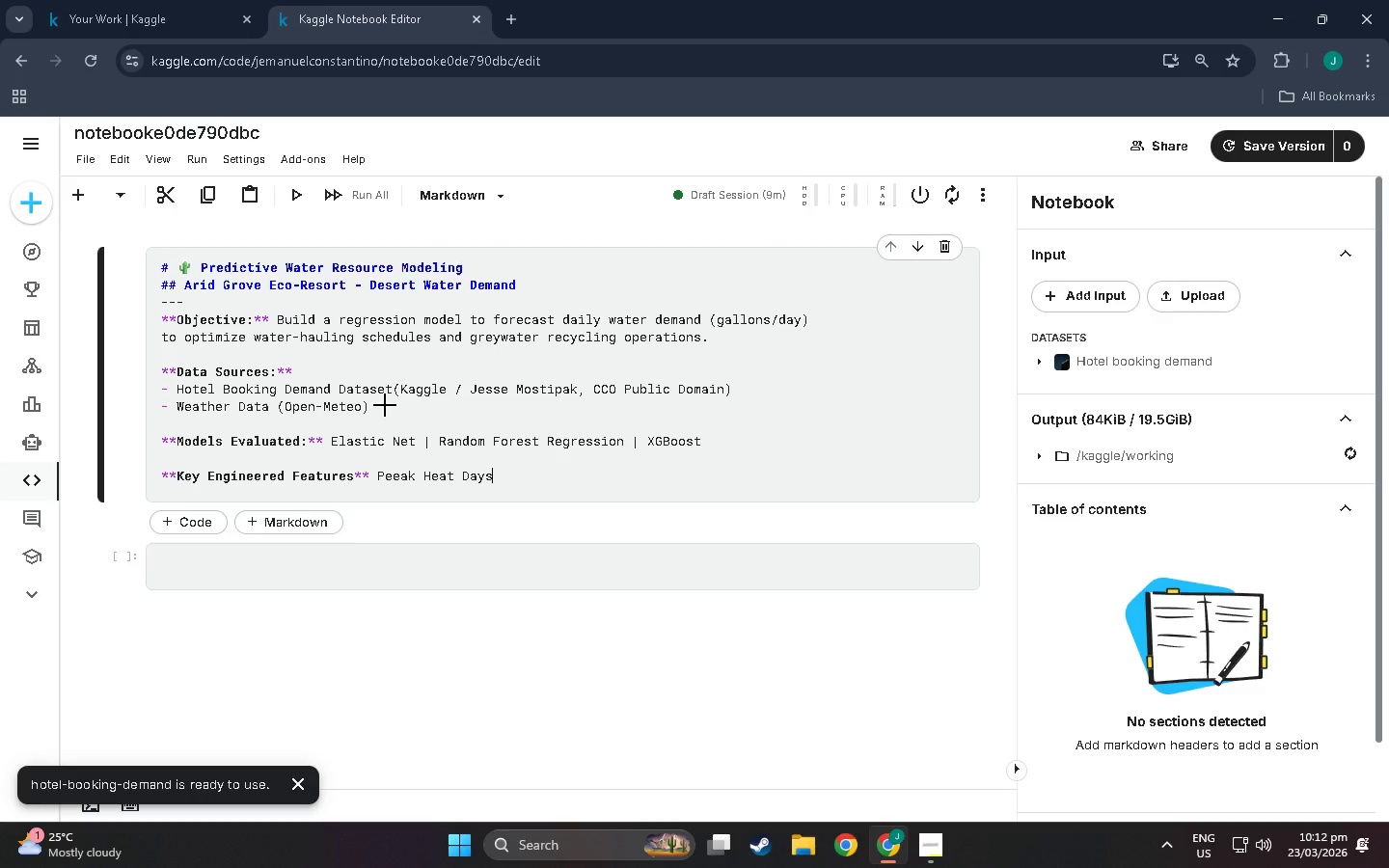 
key(Alt+Numpad6)
 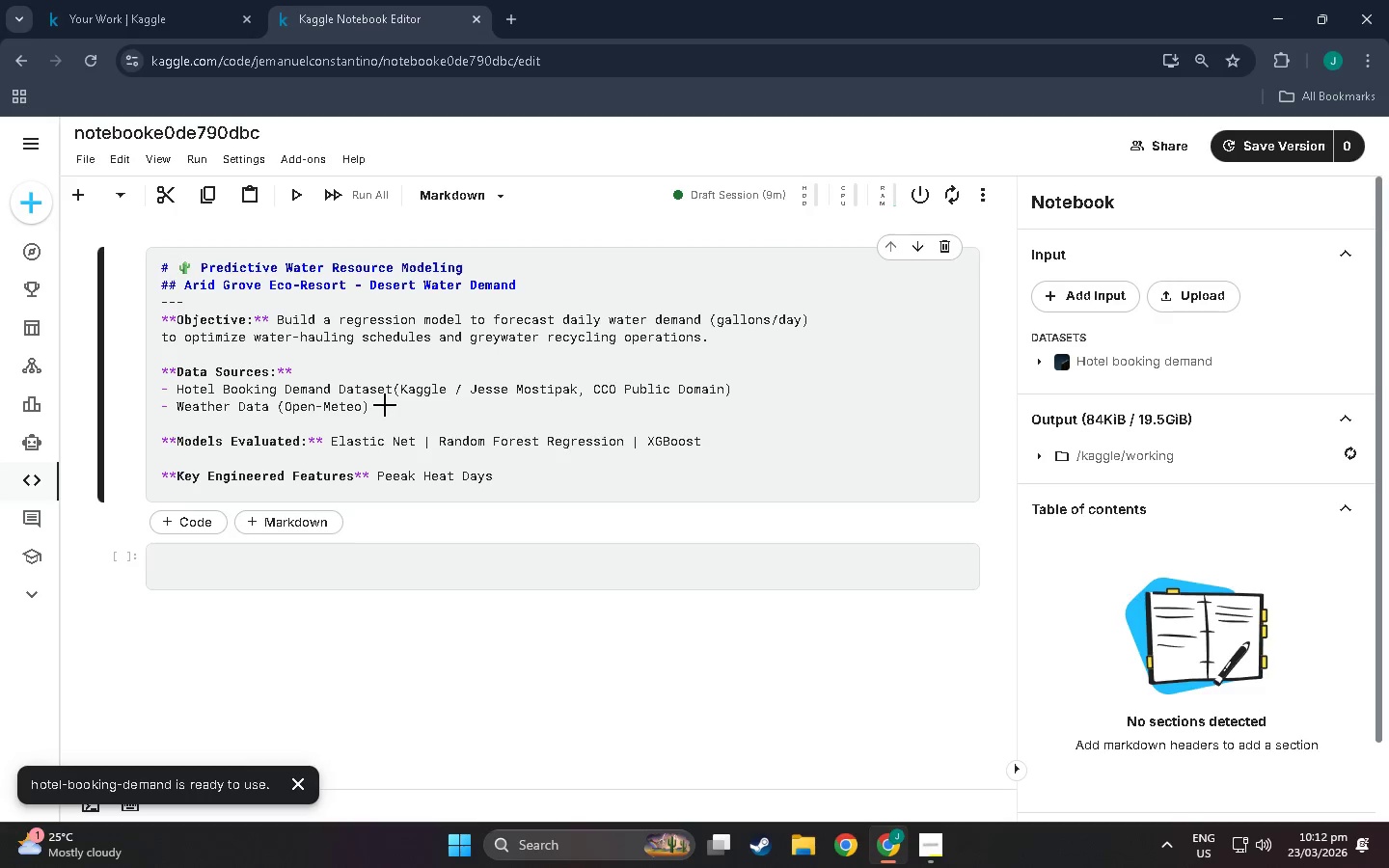 
key(Alt+Numpad4)
 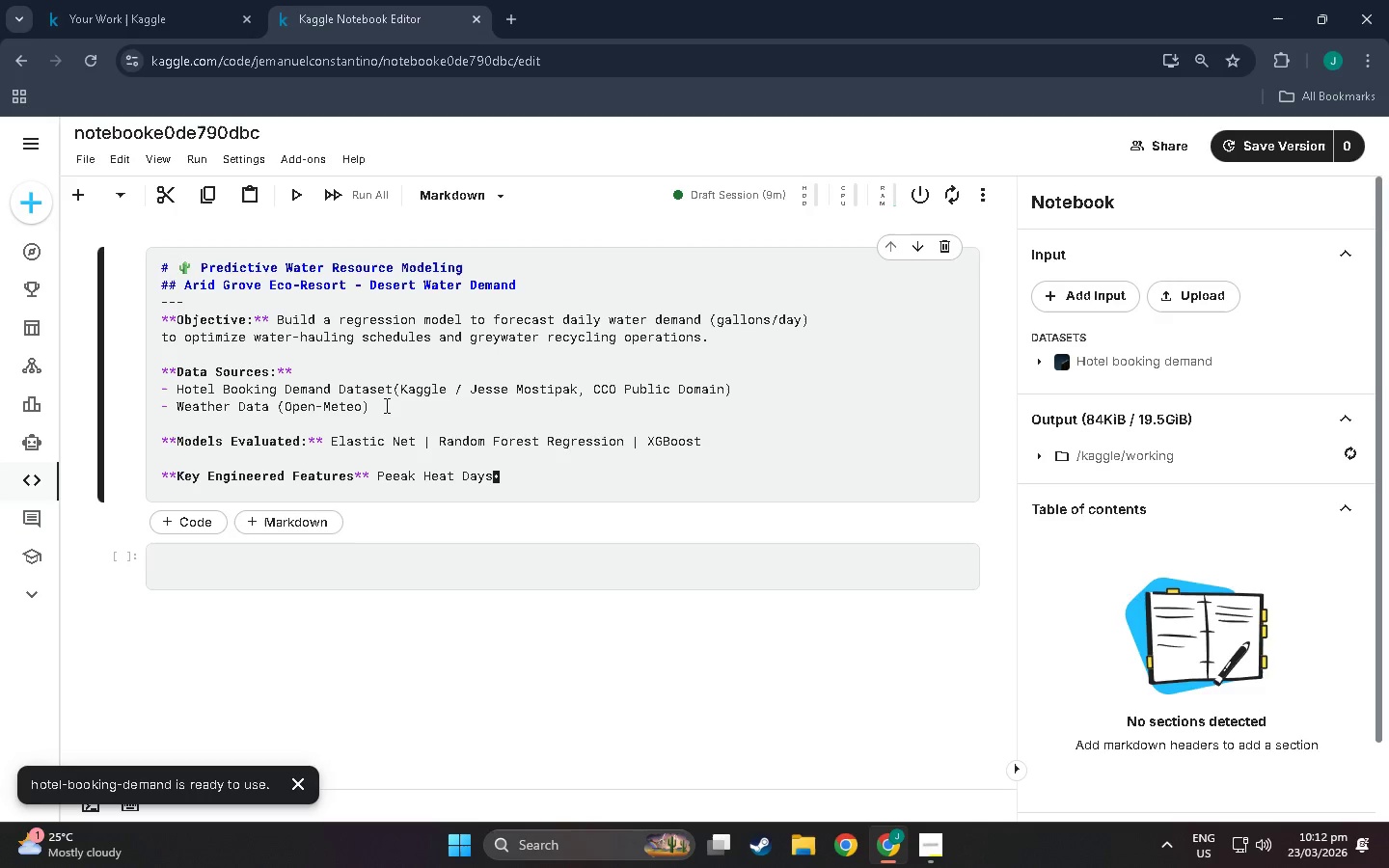 
key(Backspace)
 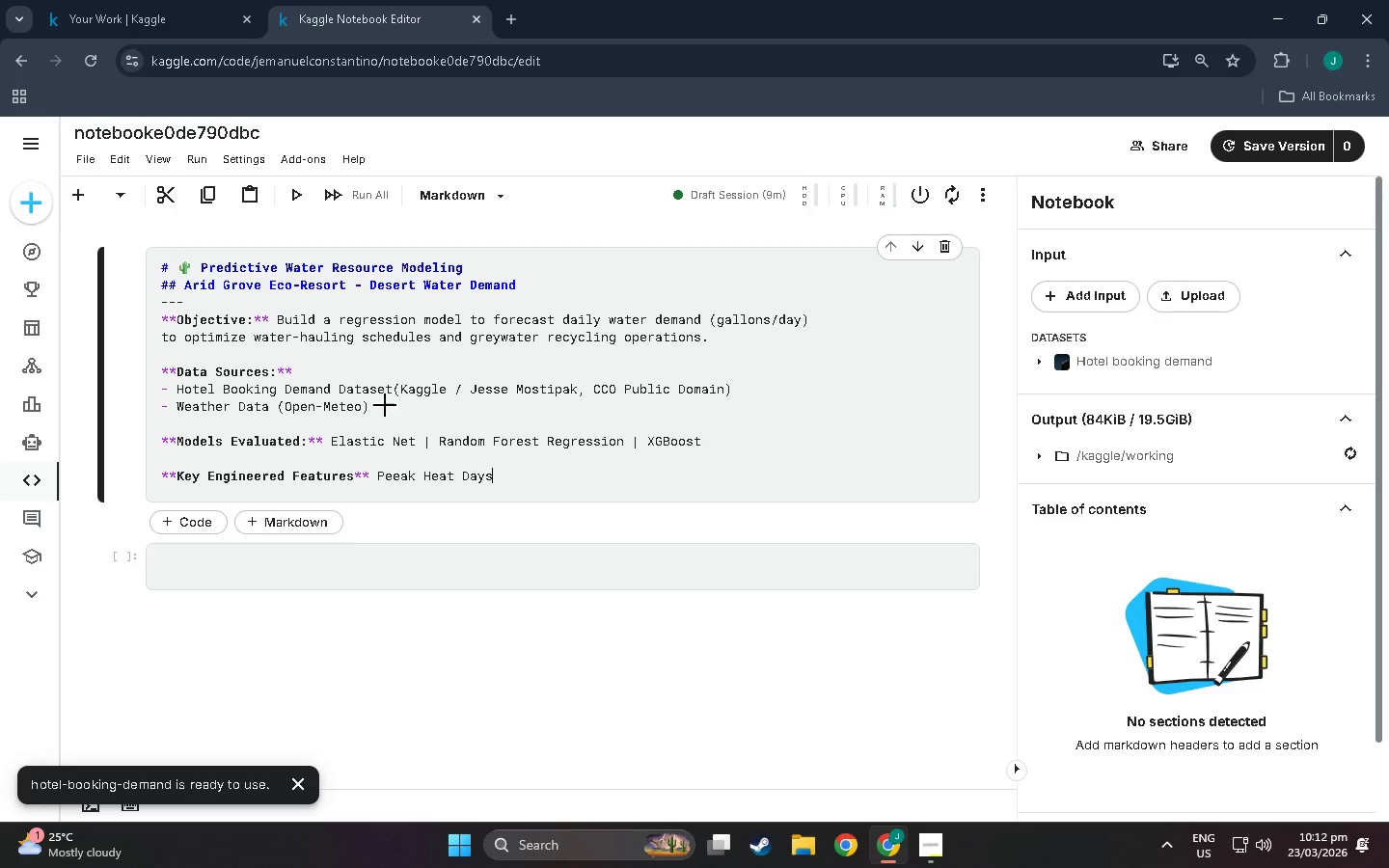 
key(Alt+Numpad2)
 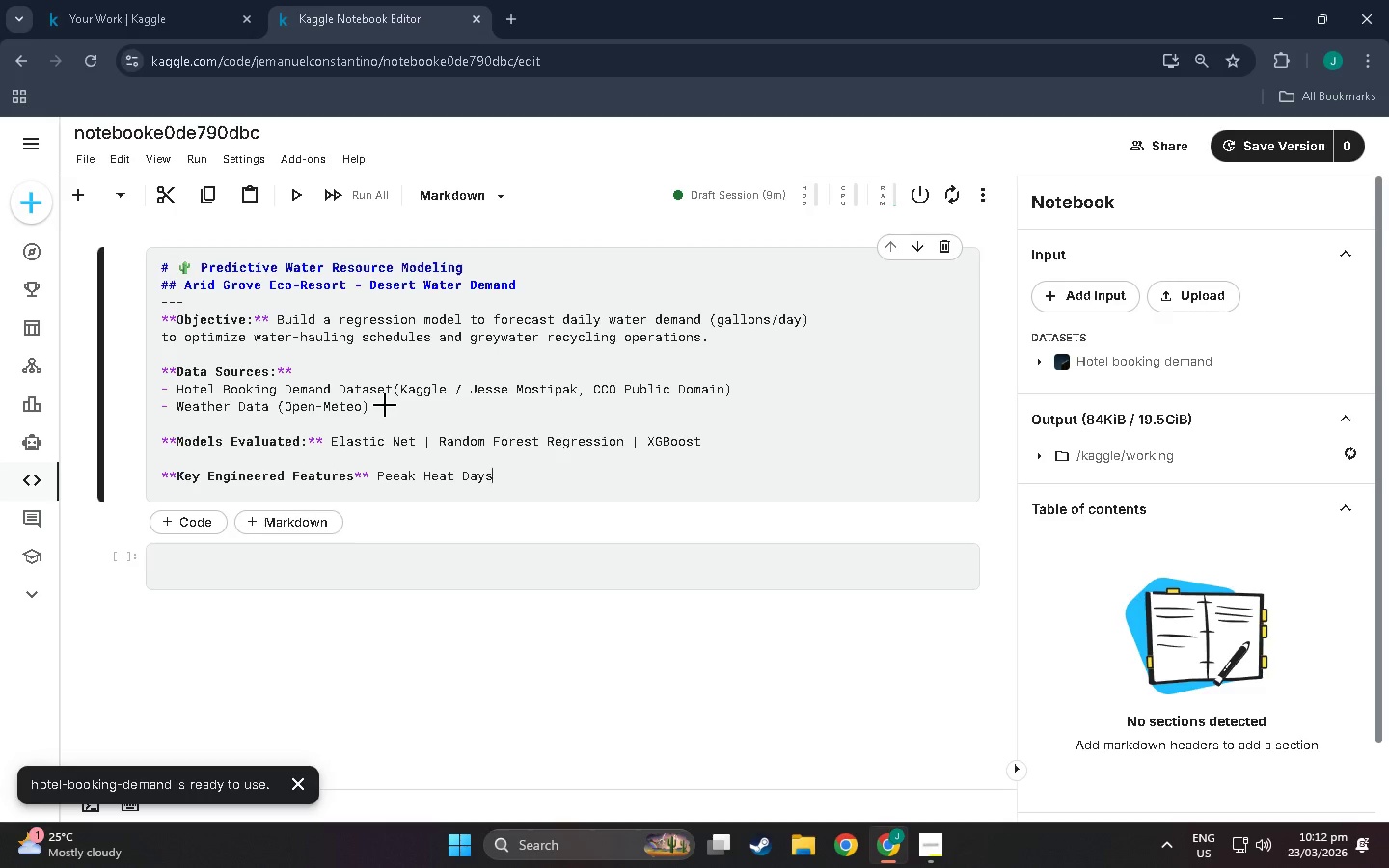 
key(Alt+Numpad4)
 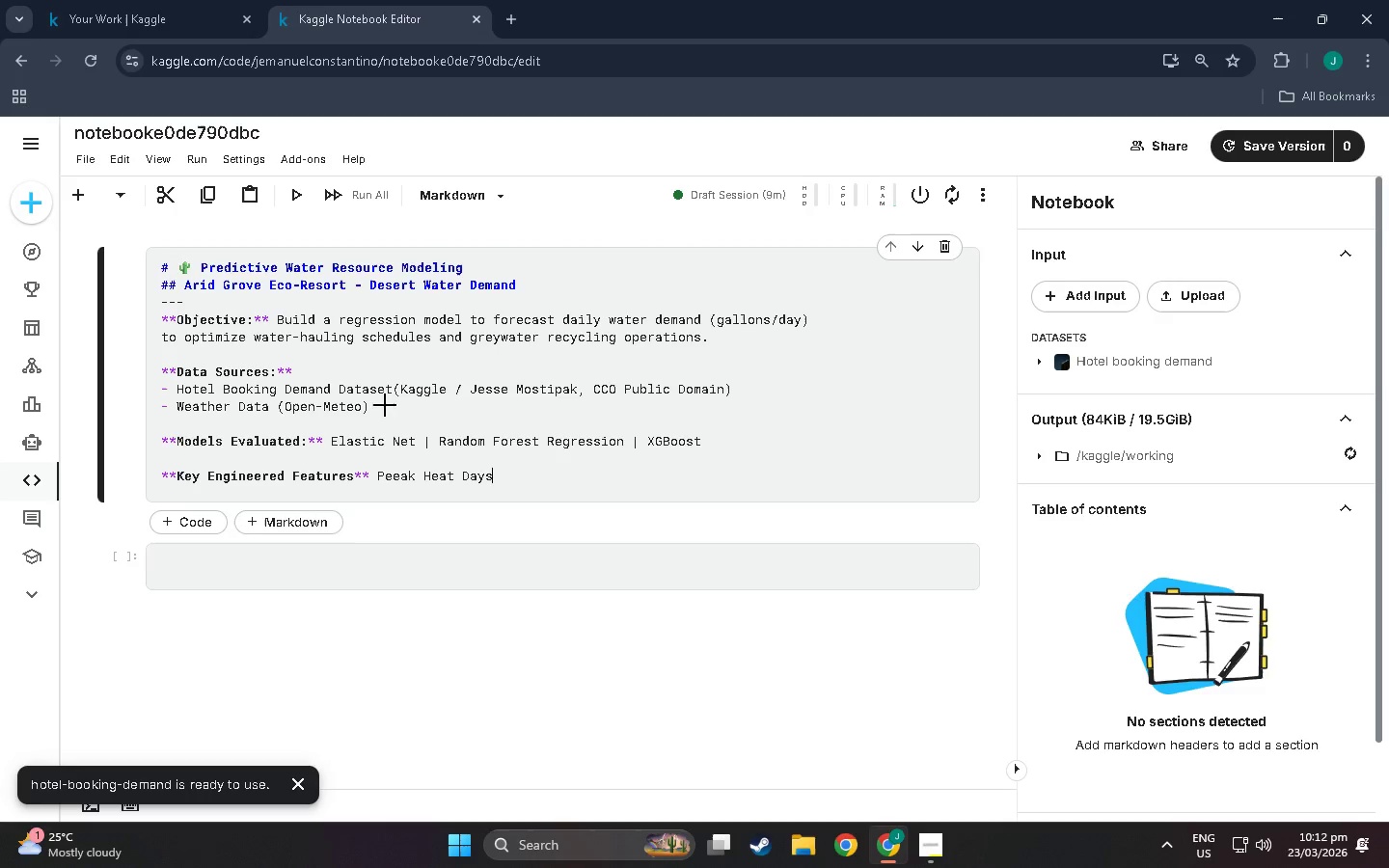 
key(Alt+Numpad6)
 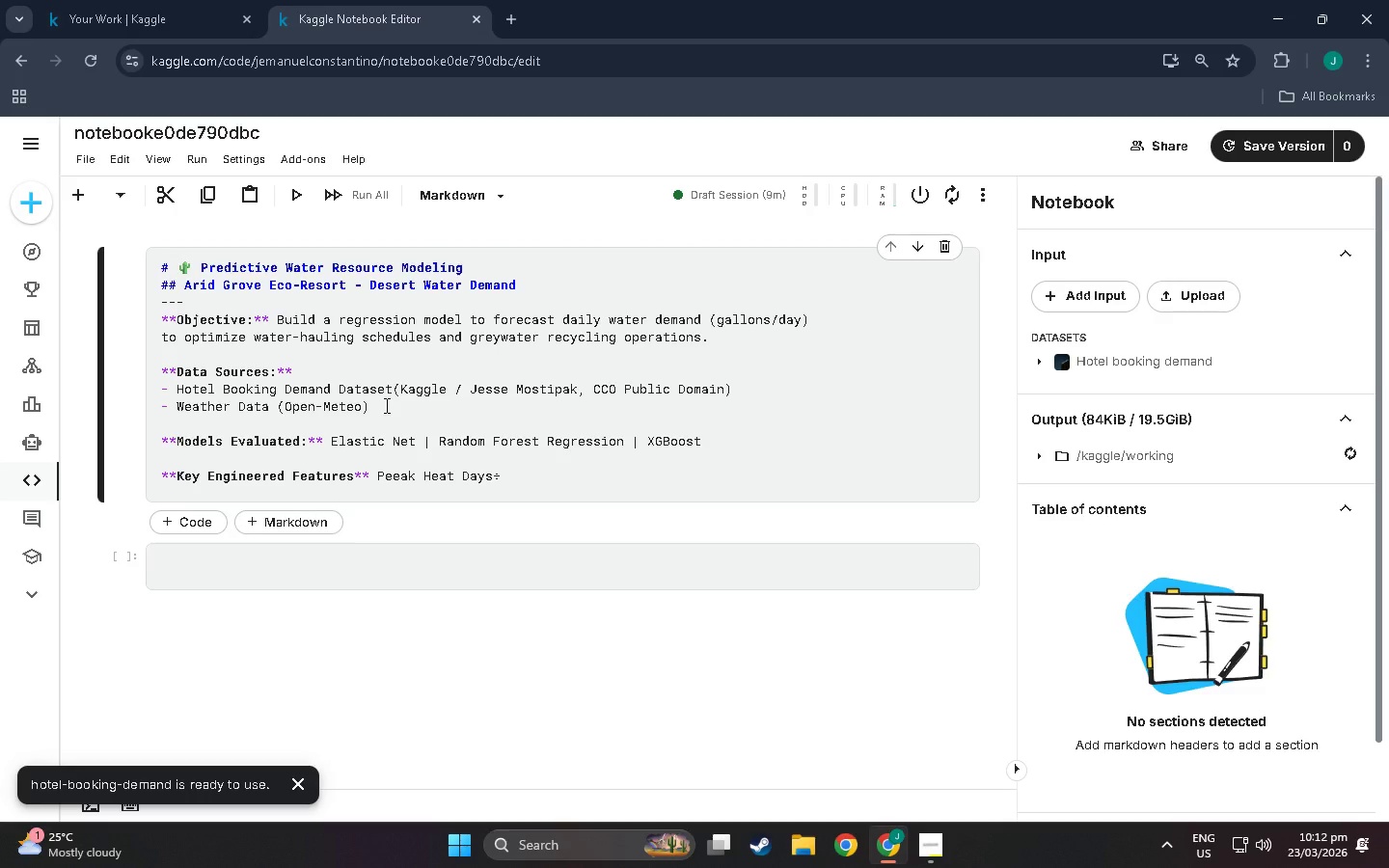 
key(Backspace)
 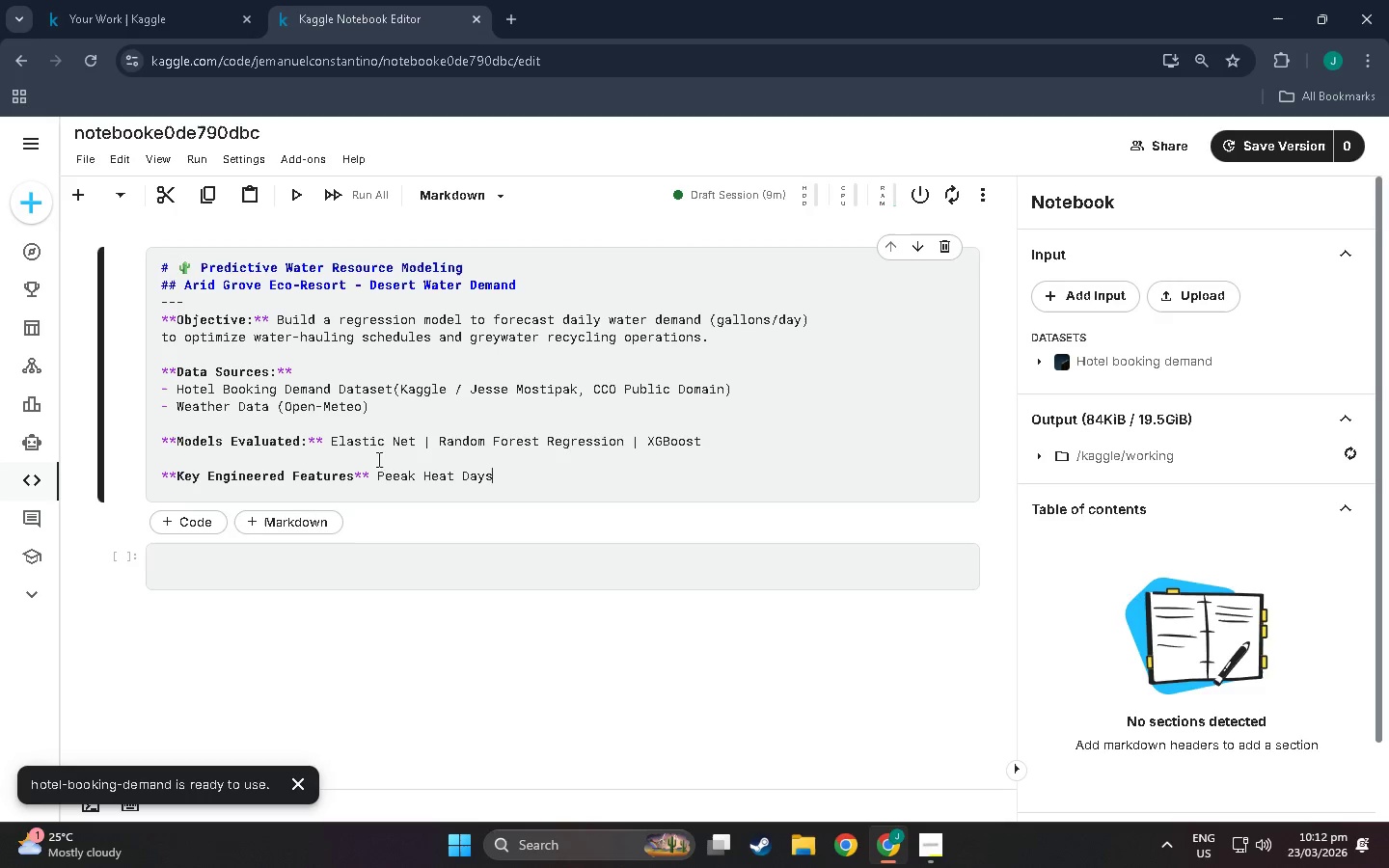 
left_click([399, 475])
 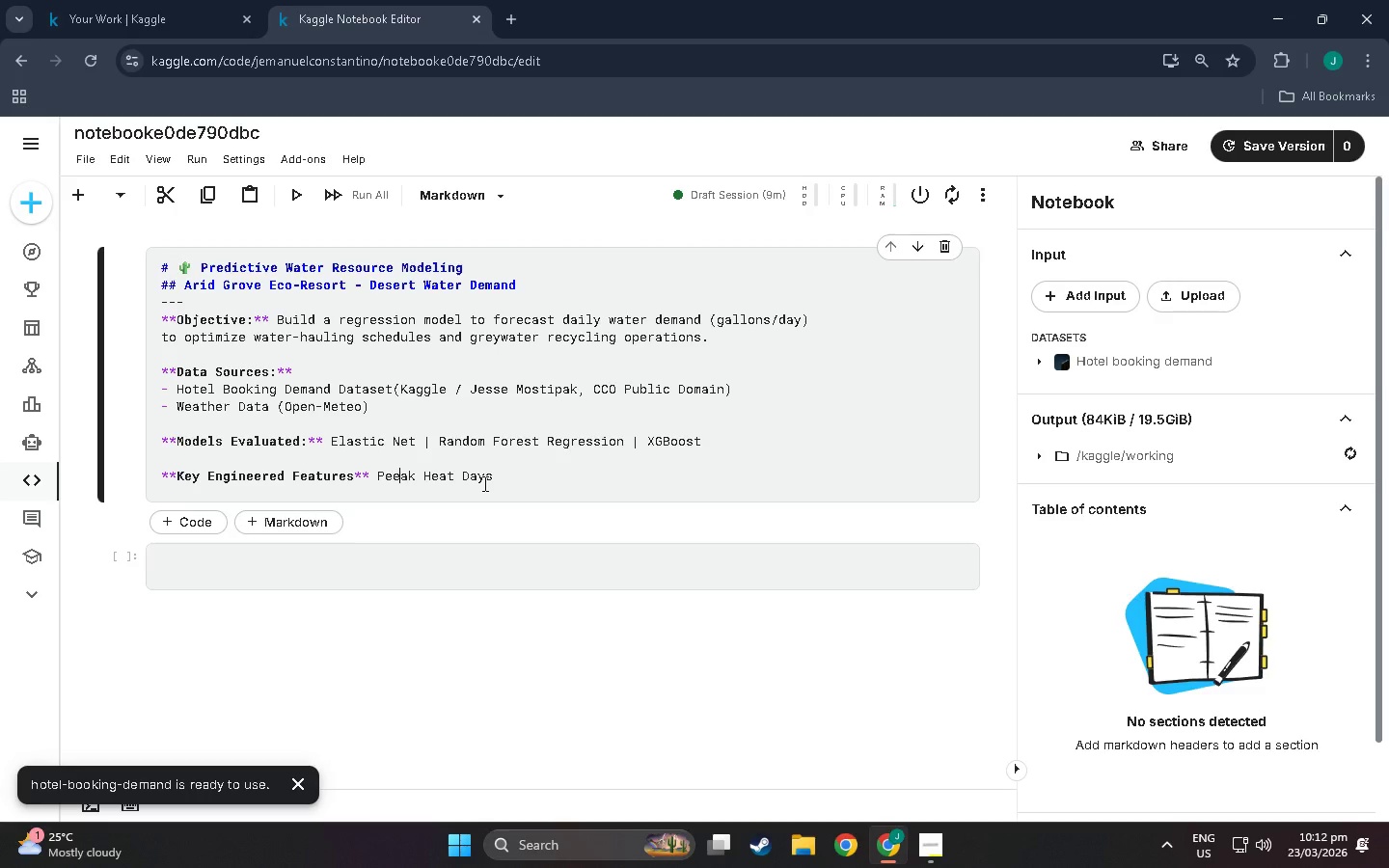 
key(Backspace)
 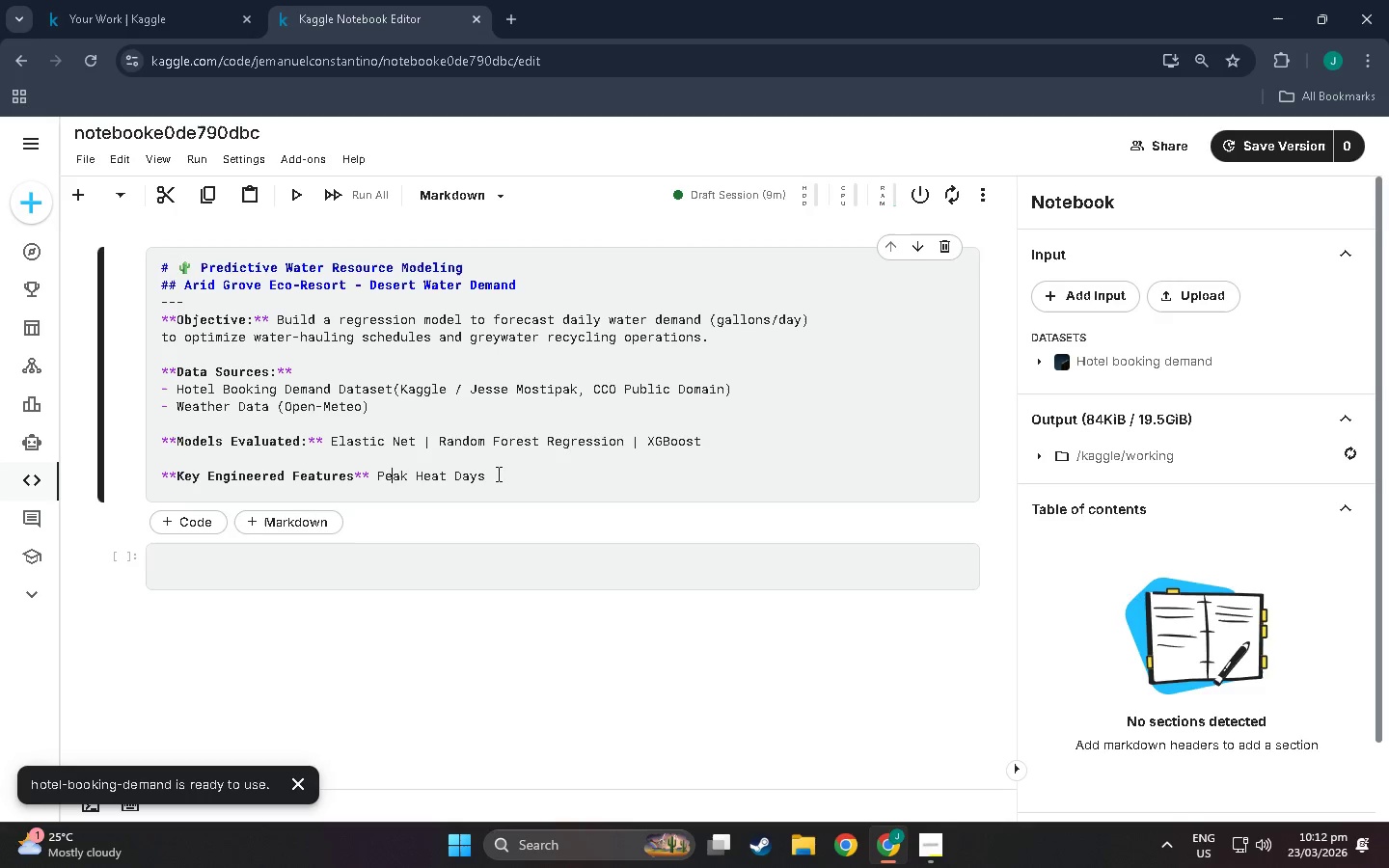 
left_click([497, 477])
 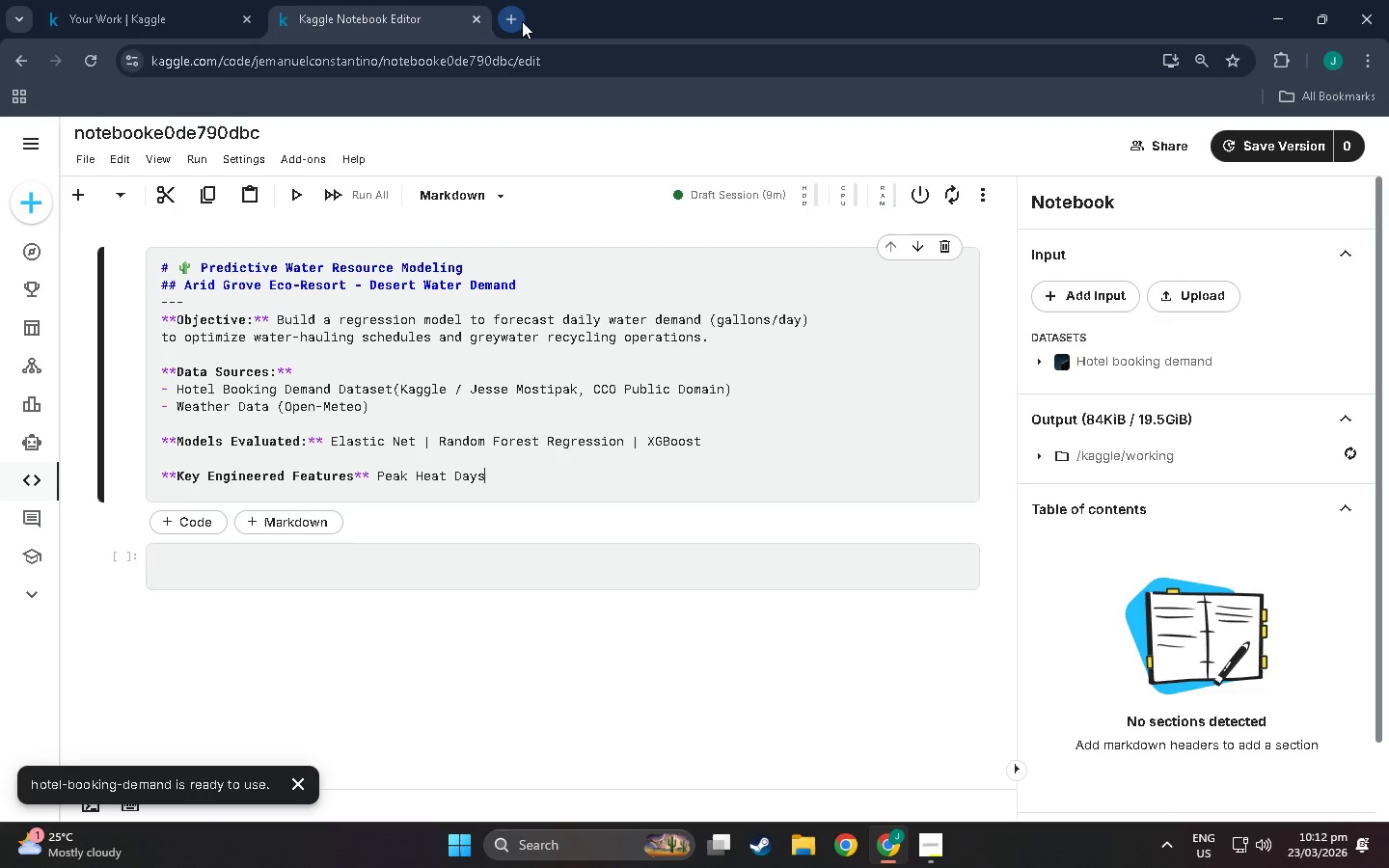 
left_click([522, 21])
 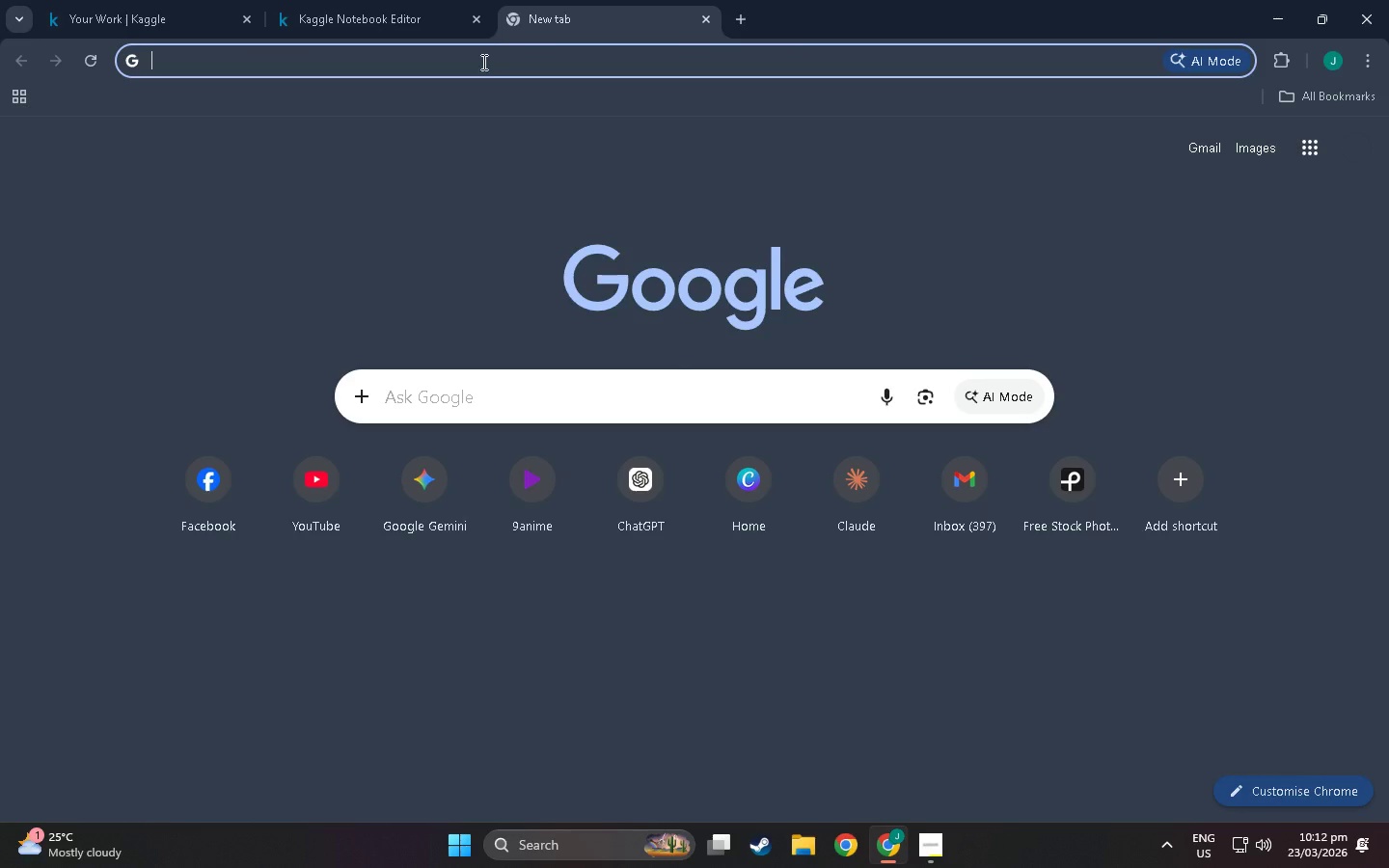 
left_click([482, 62])
 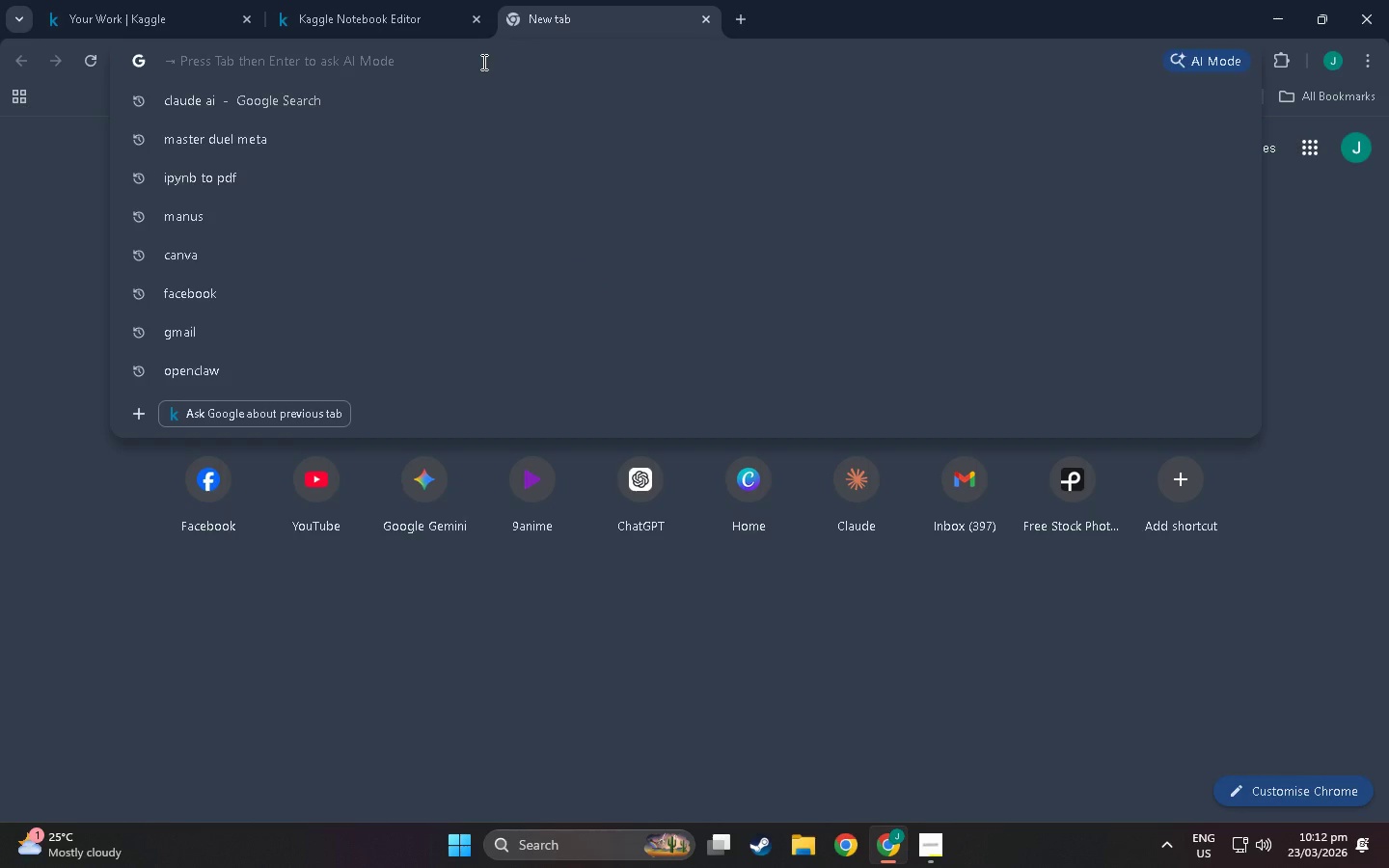 
type(greater than equa)
 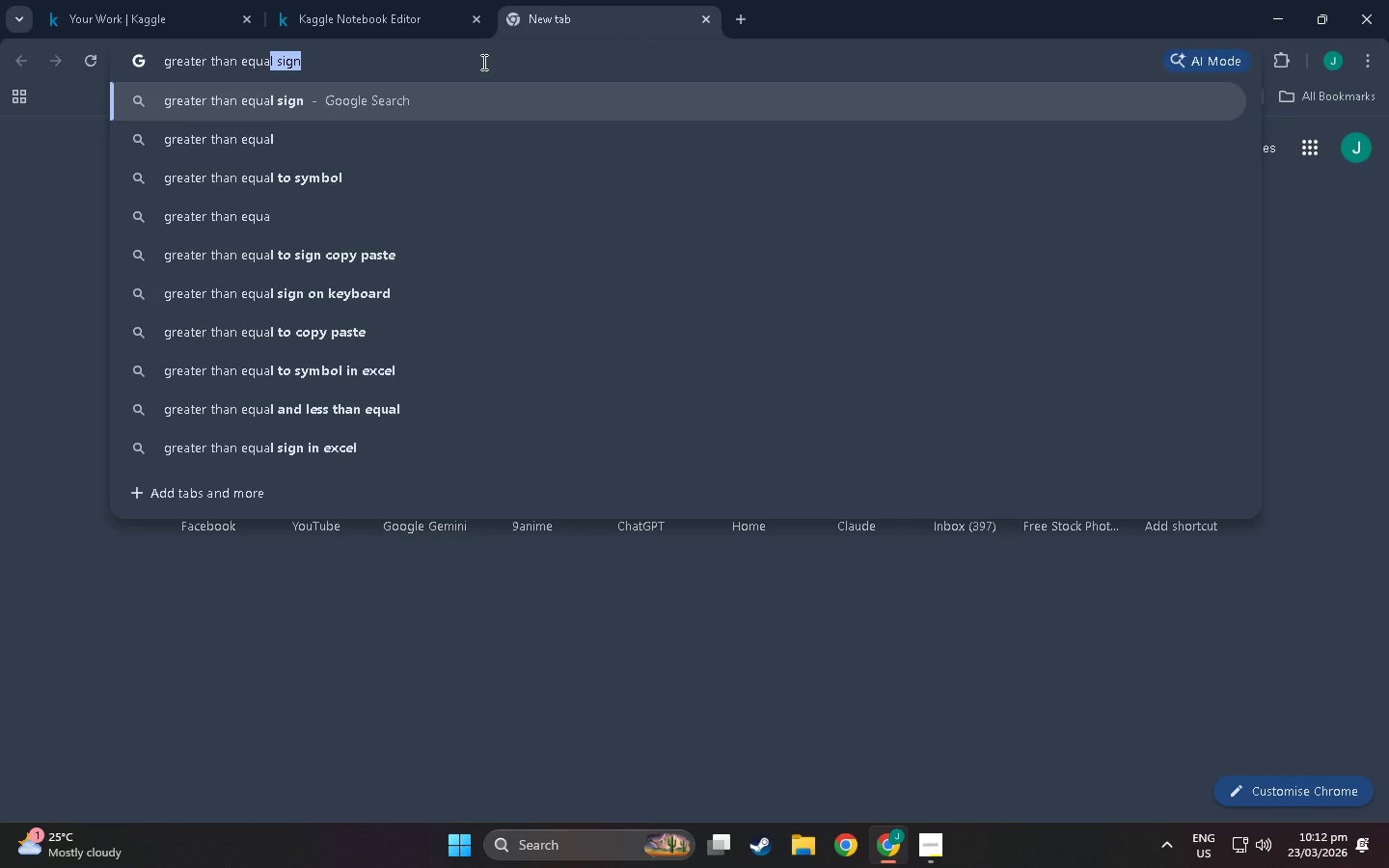 
key(Enter)
 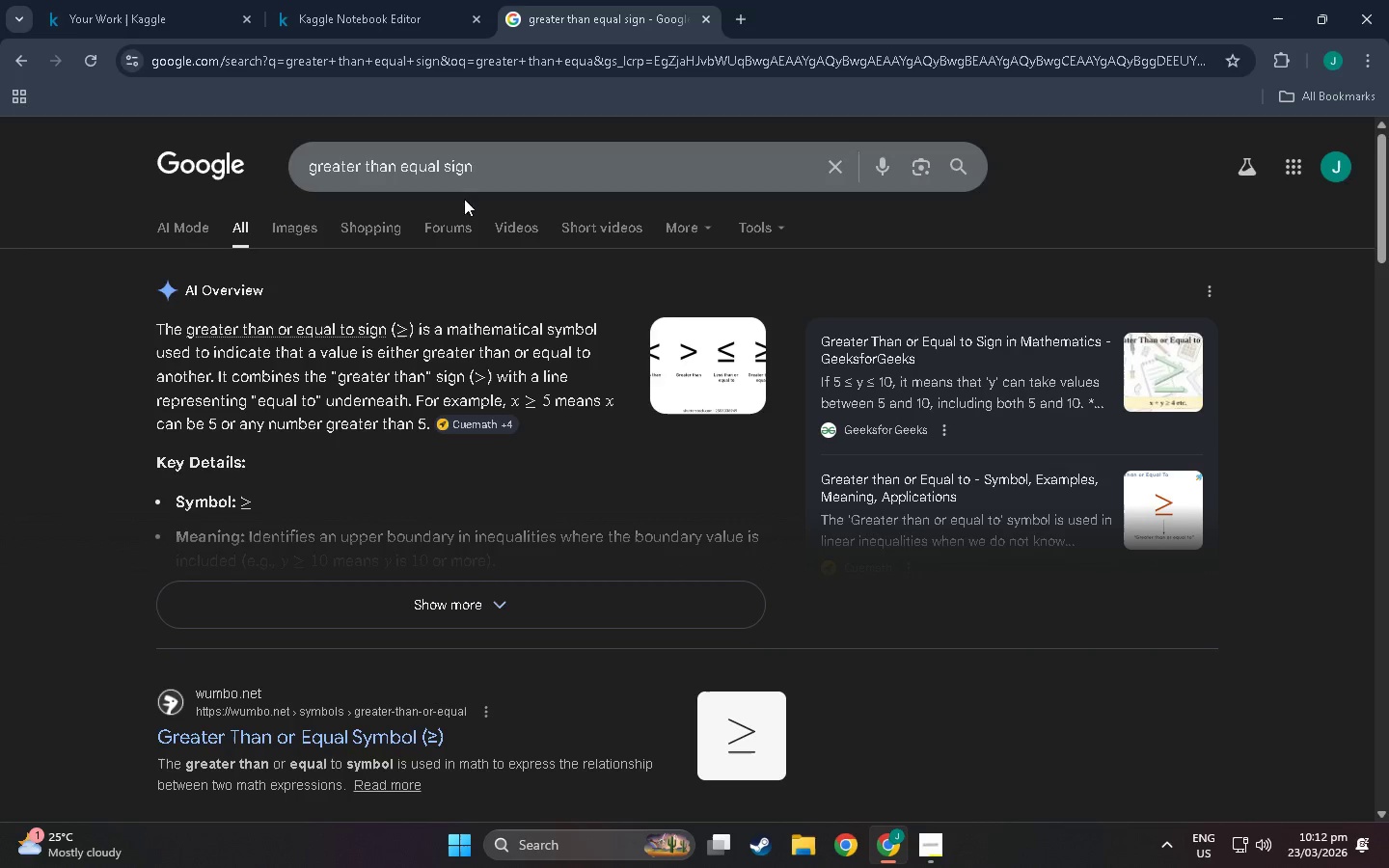 
scroll: coordinate [403, 539], scroll_direction: down, amount: 22.0
 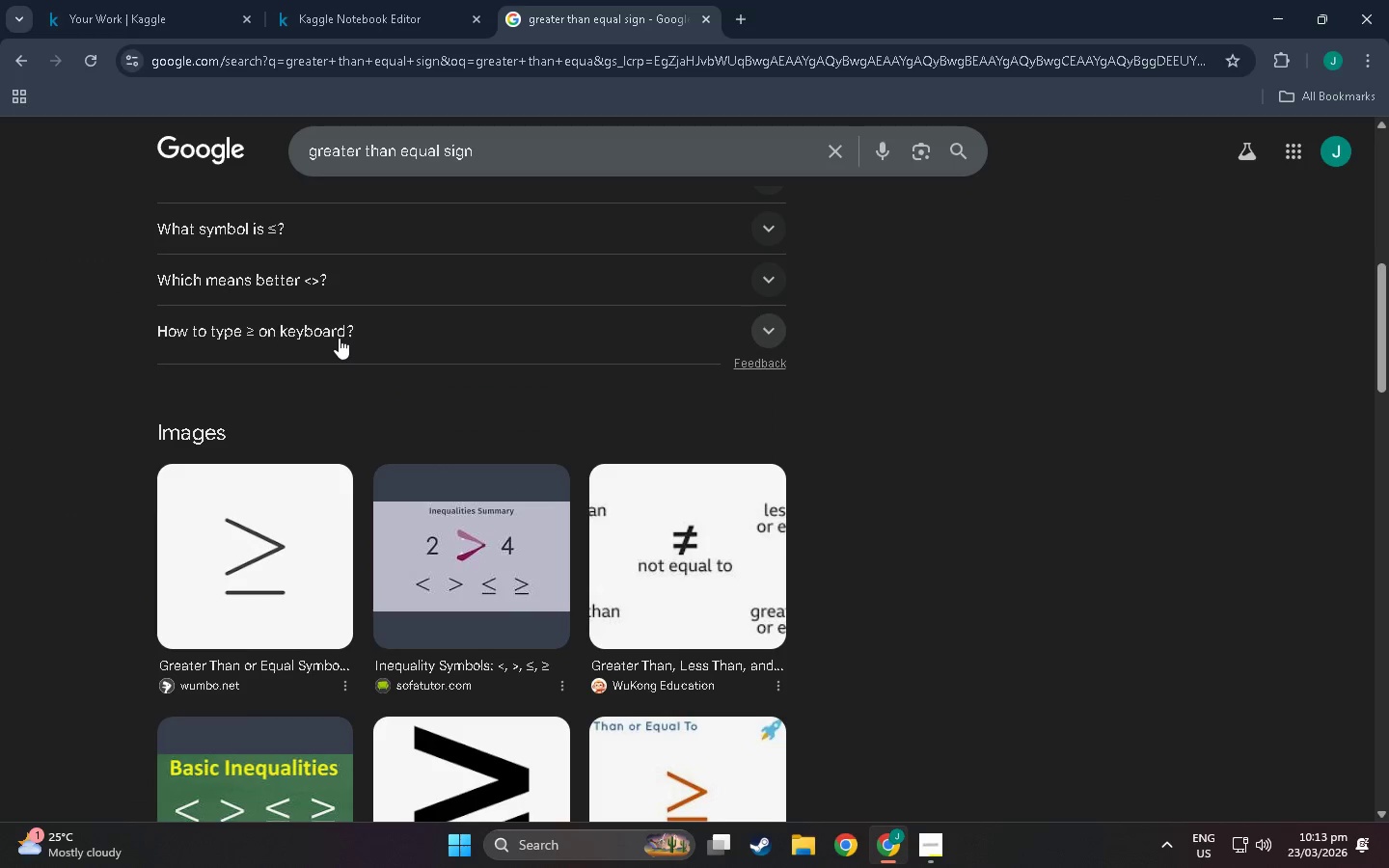 
left_click([343, 338])
 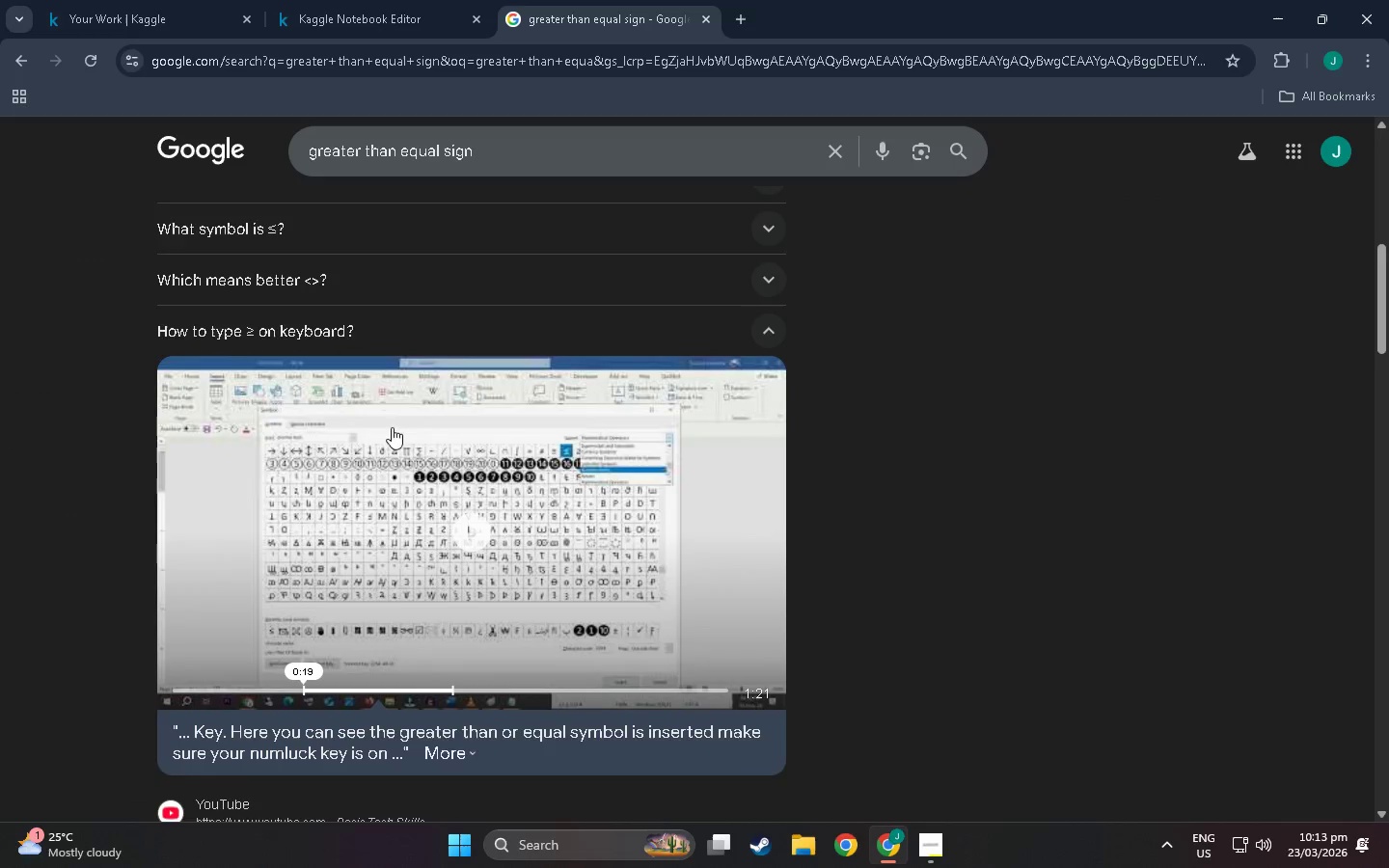 
scroll: coordinate [368, 539], scroll_direction: down, amount: 38.0
 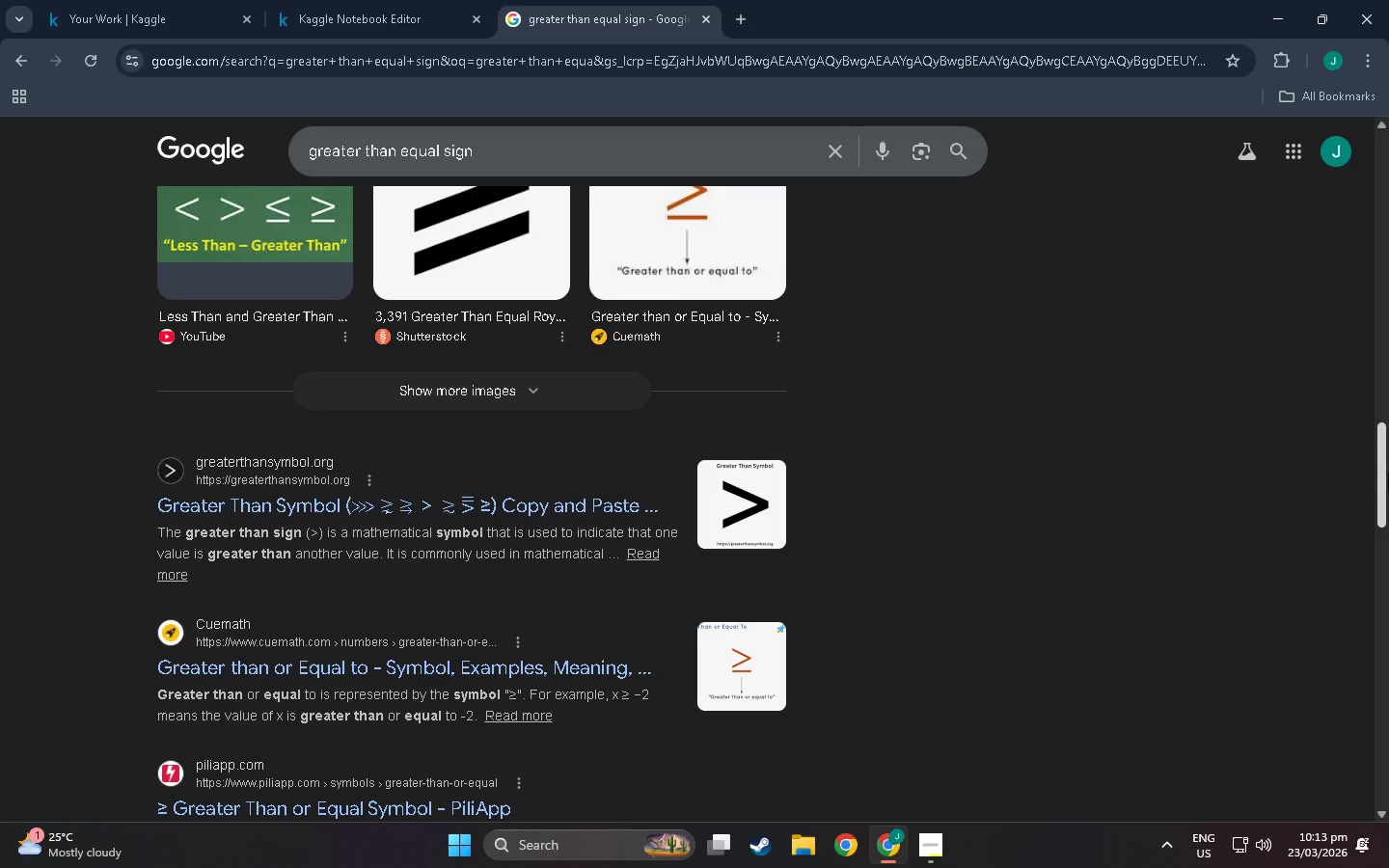 
left_click_drag(start_coordinate=[1388, 474], to_coordinate=[1388, 242])
 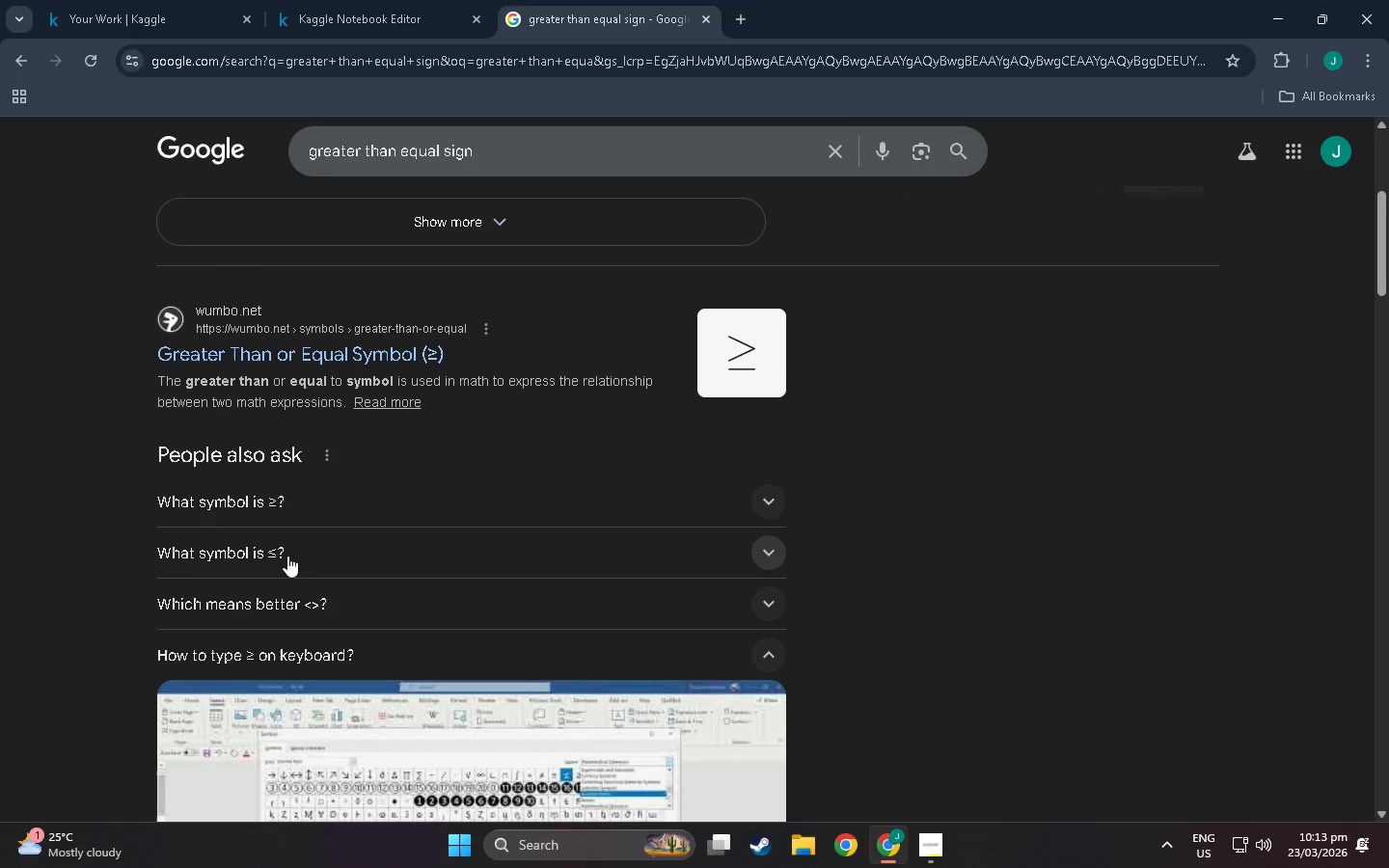 
scroll: coordinate [303, 575], scroll_direction: down, amount: 1.0
 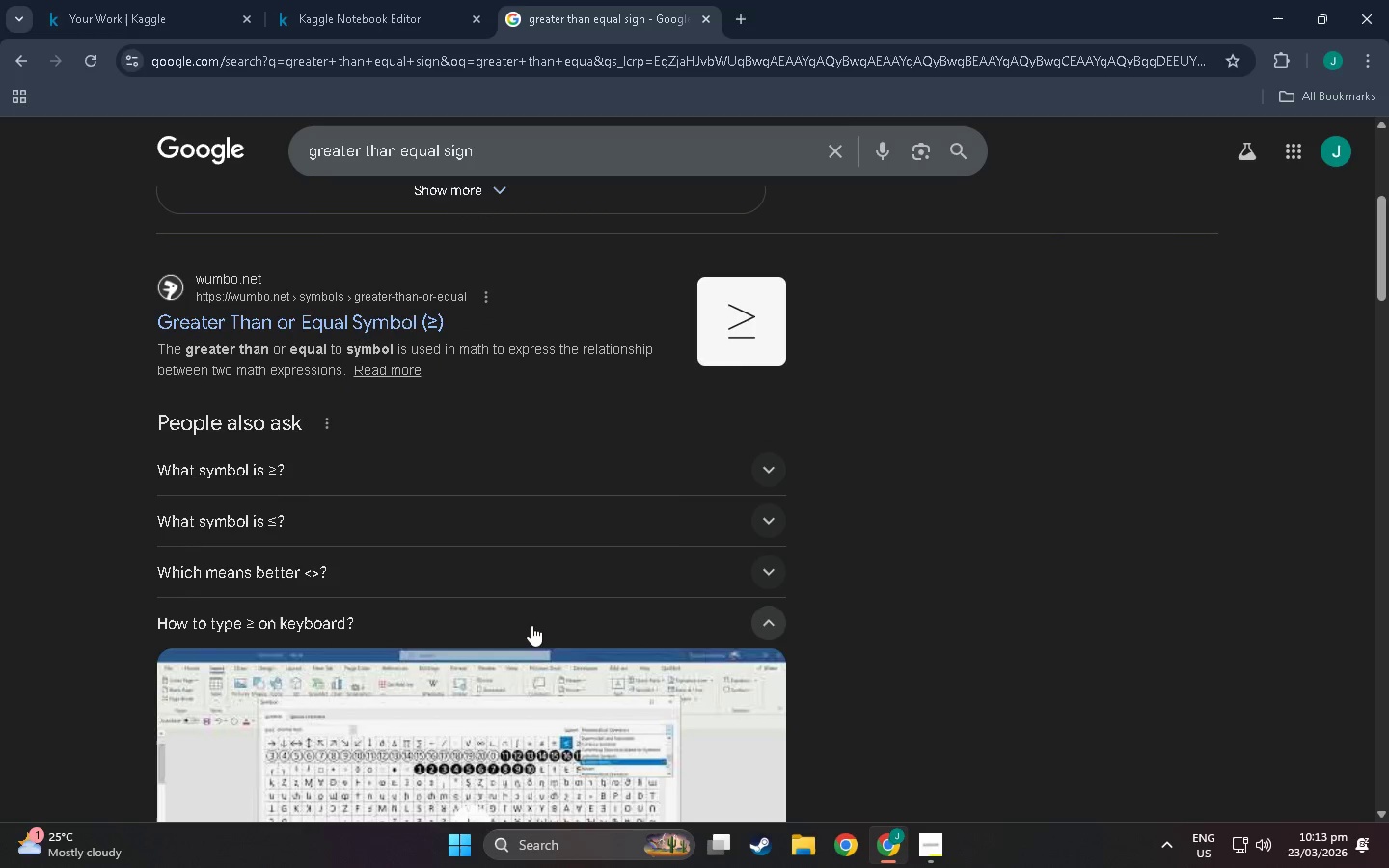 
scroll: coordinate [494, 571], scroll_direction: up, amount: 8.0
 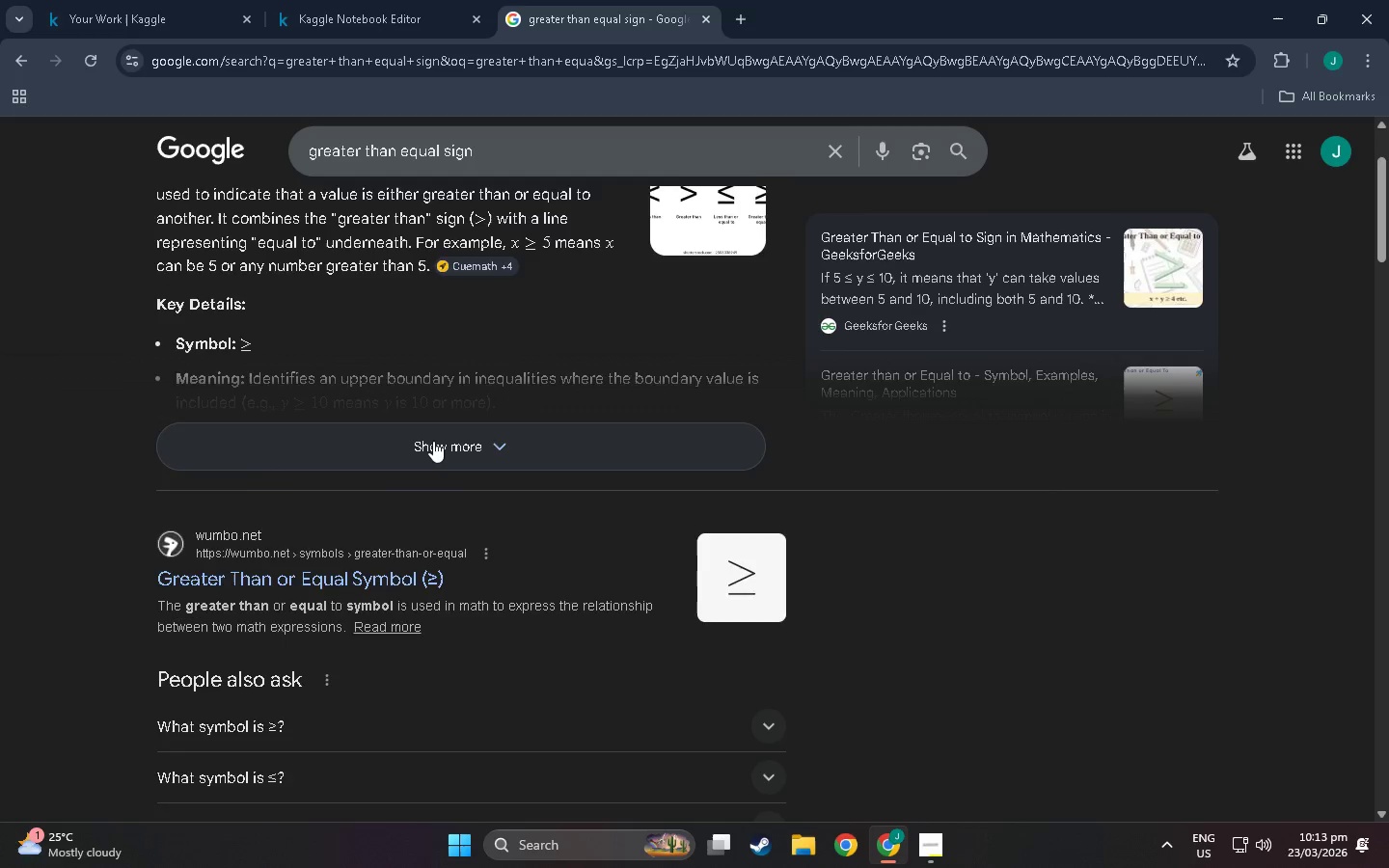 
left_click([436, 569])
 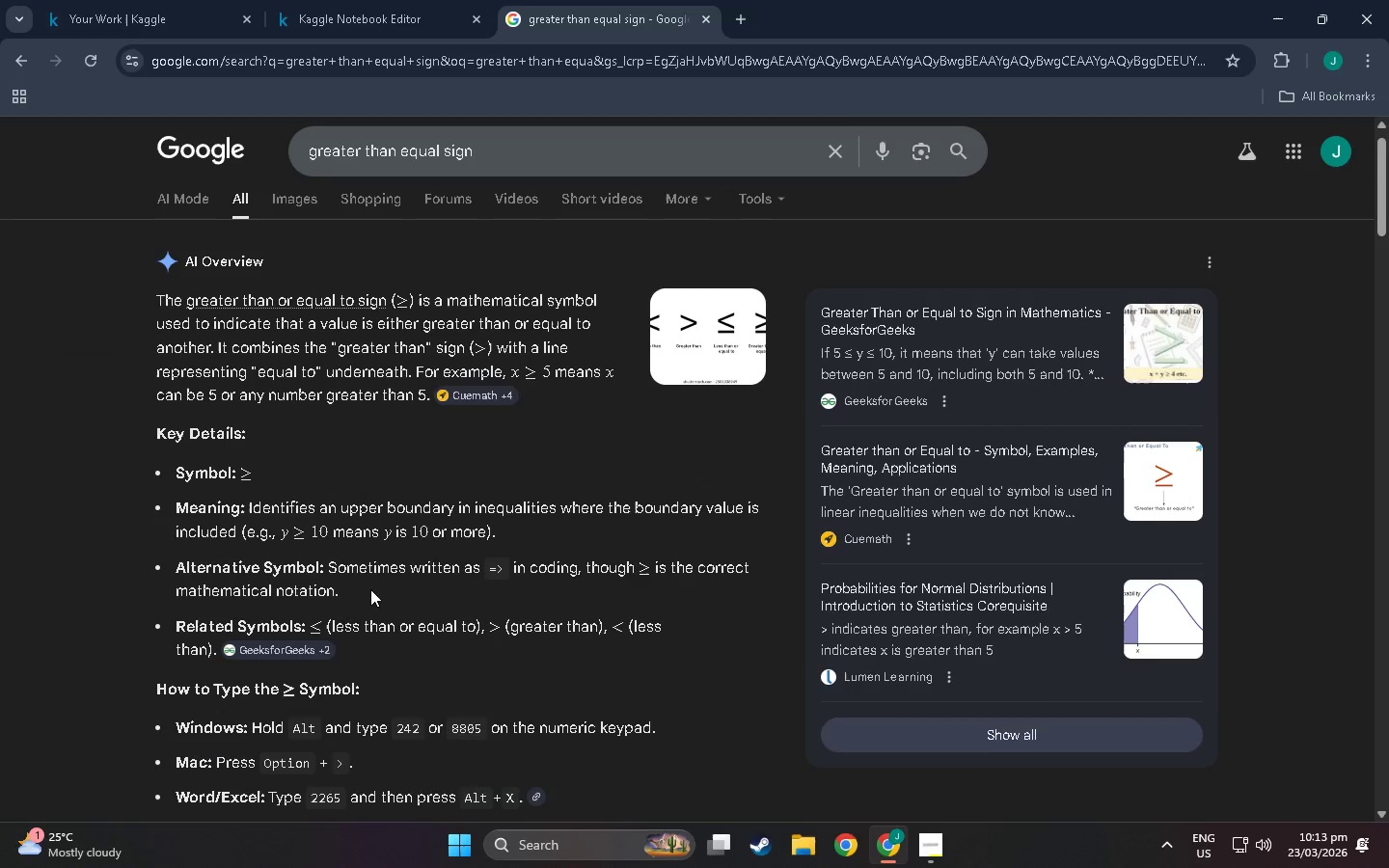 
scroll: coordinate [433, 459], scroll_direction: up, amount: 4.0
 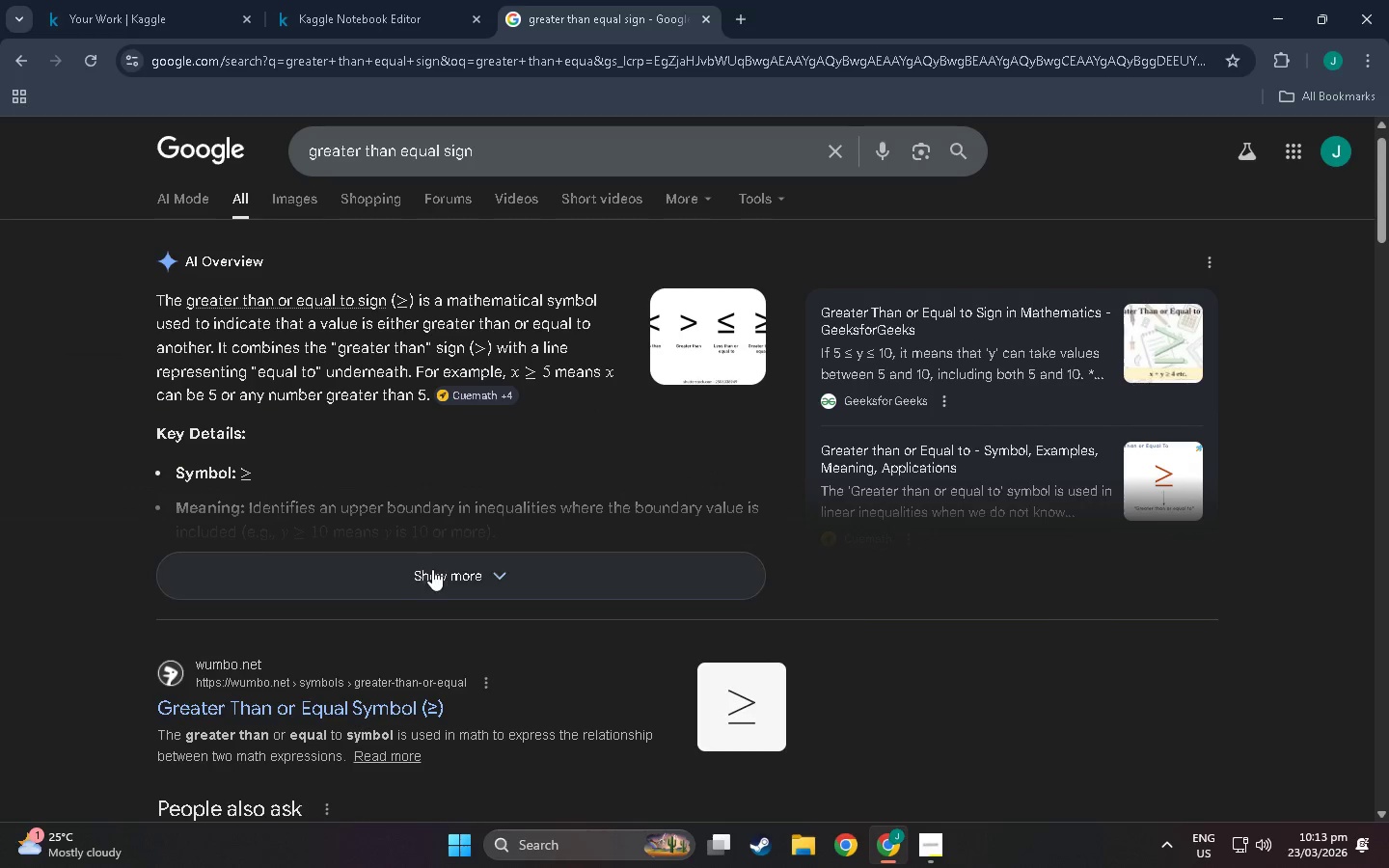 
scroll: coordinate [370, 589], scroll_direction: down, amount: 4.0
 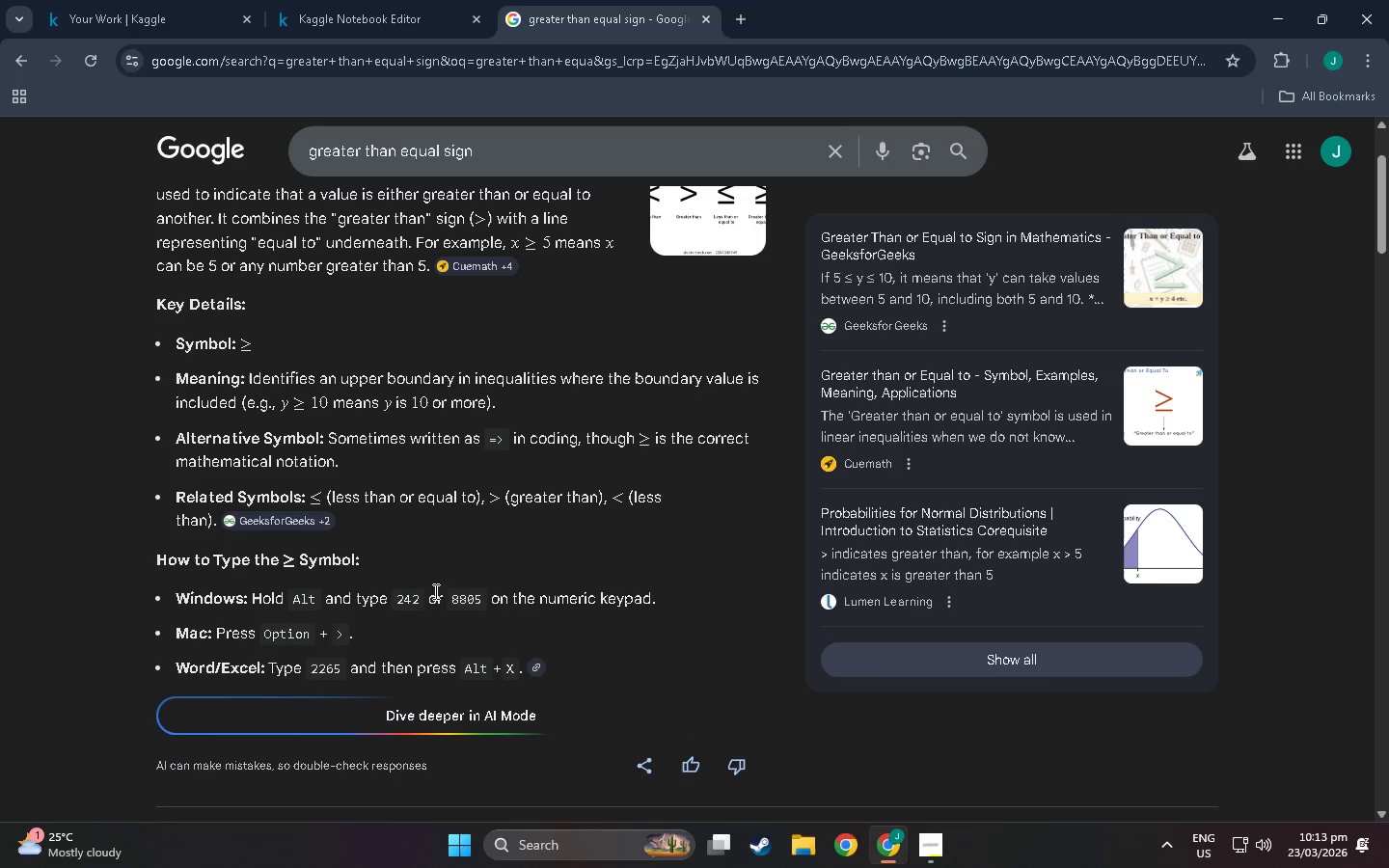 
left_click([146, 0])
 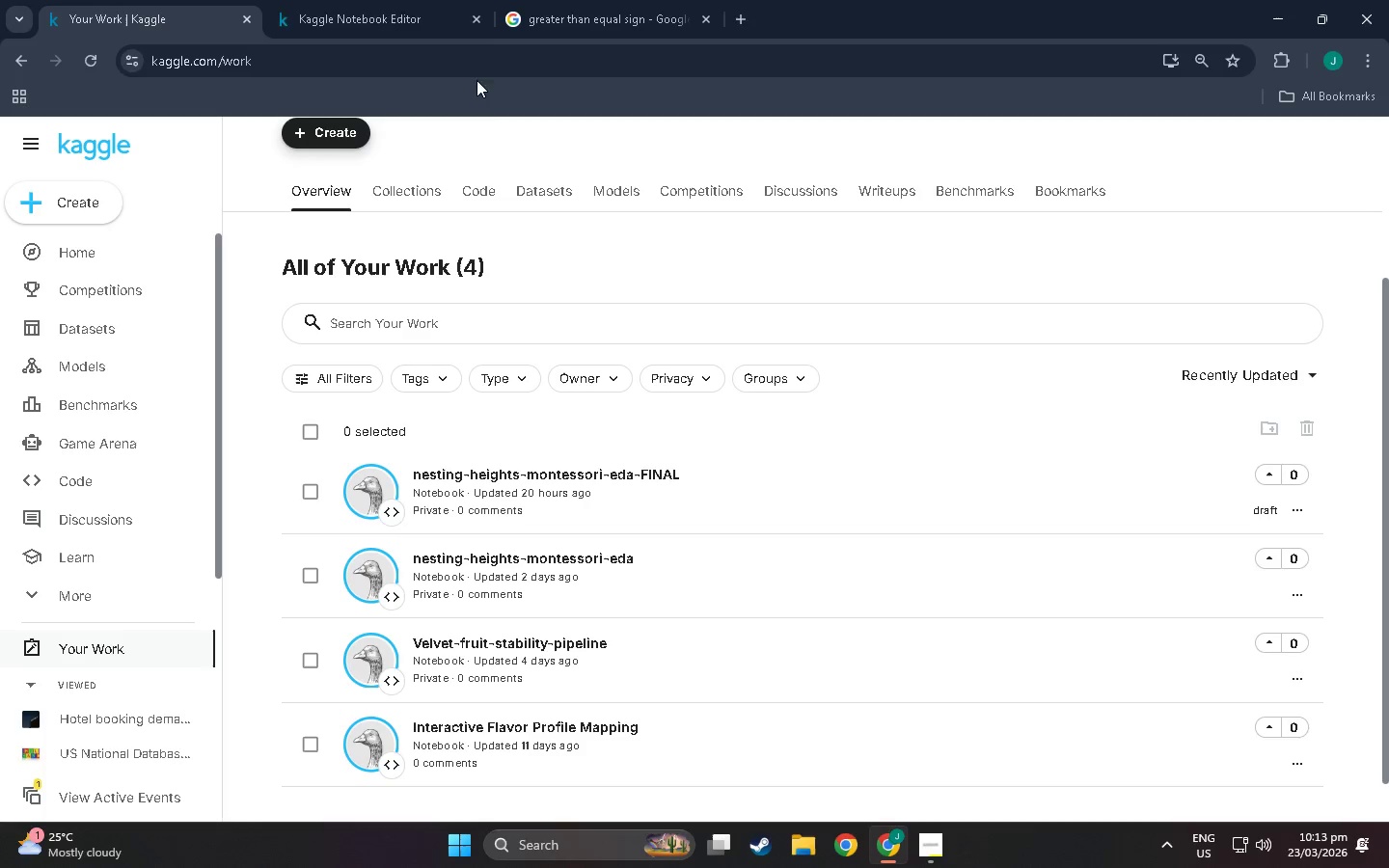 
left_click([392, 0])
 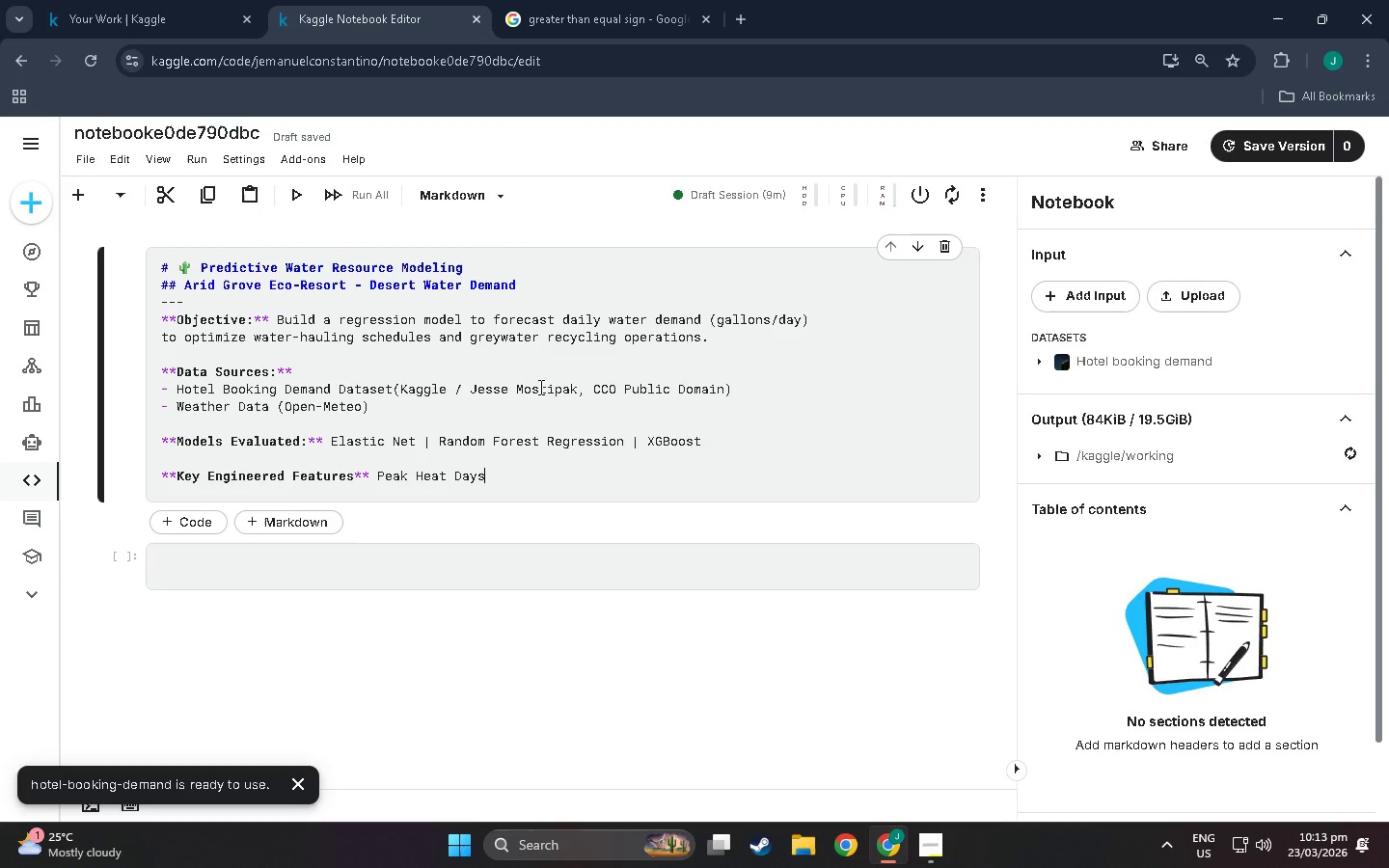 
key(Space)
 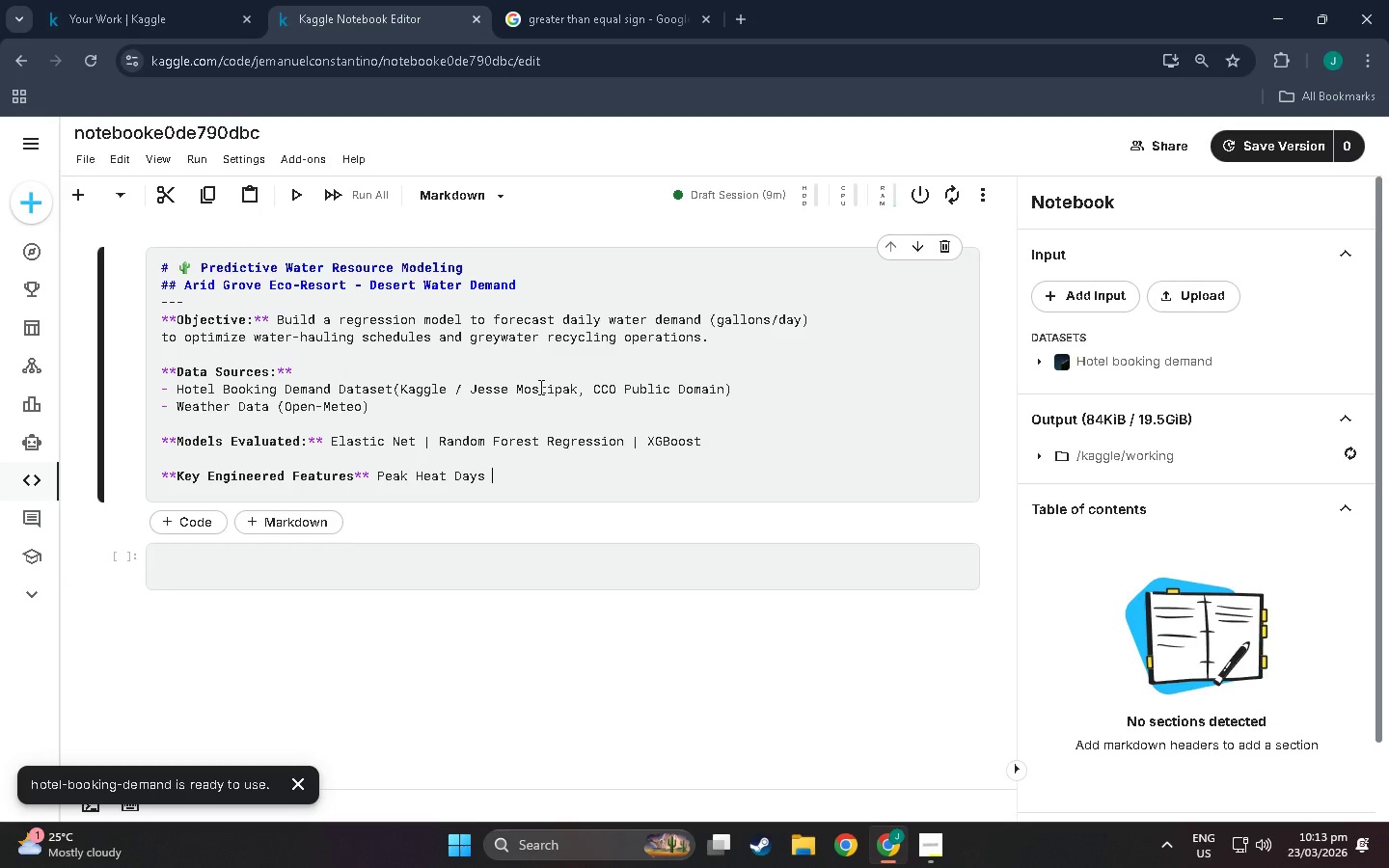 
key(Shift+9)
 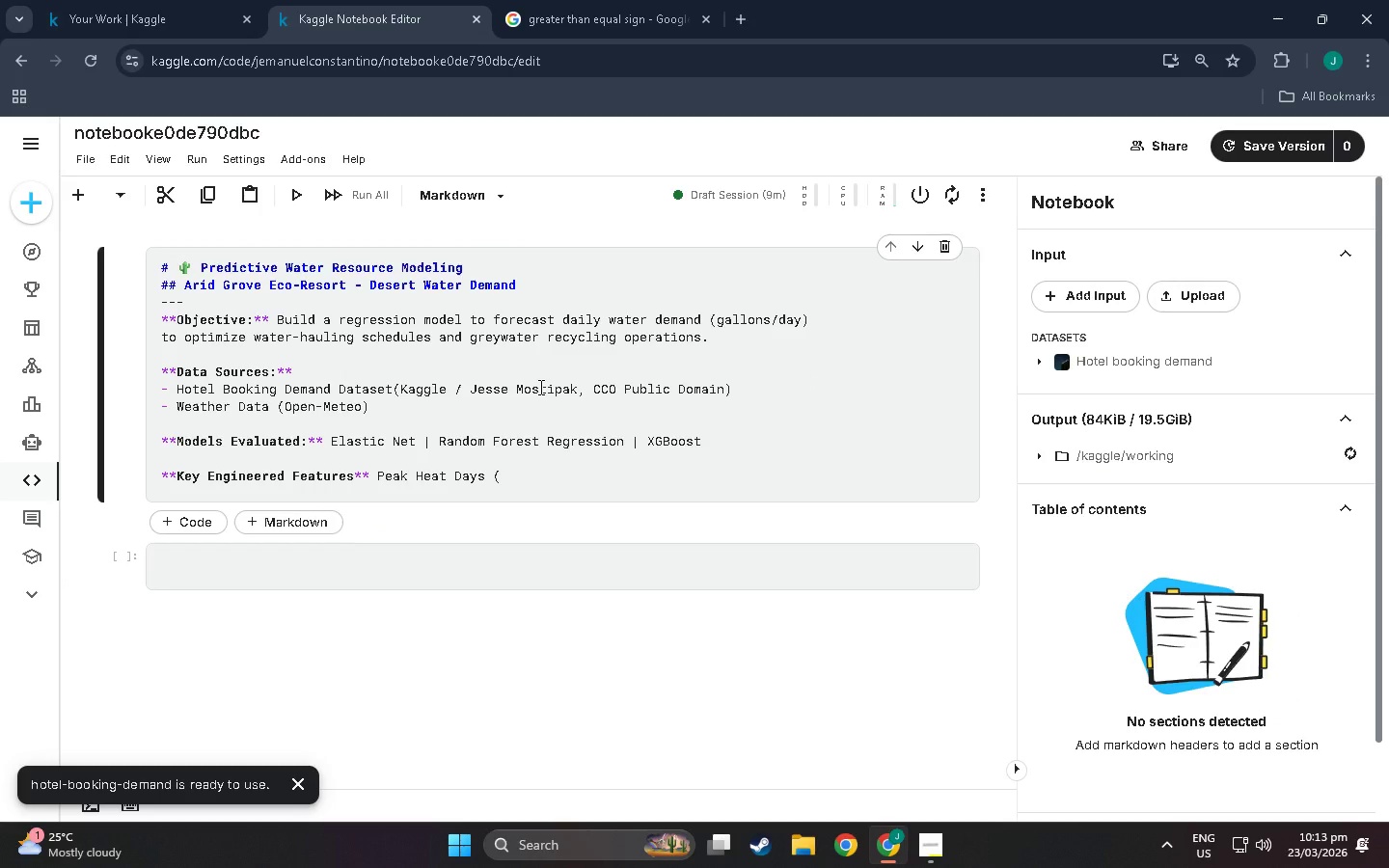 
key(Alt+AltLeft)